 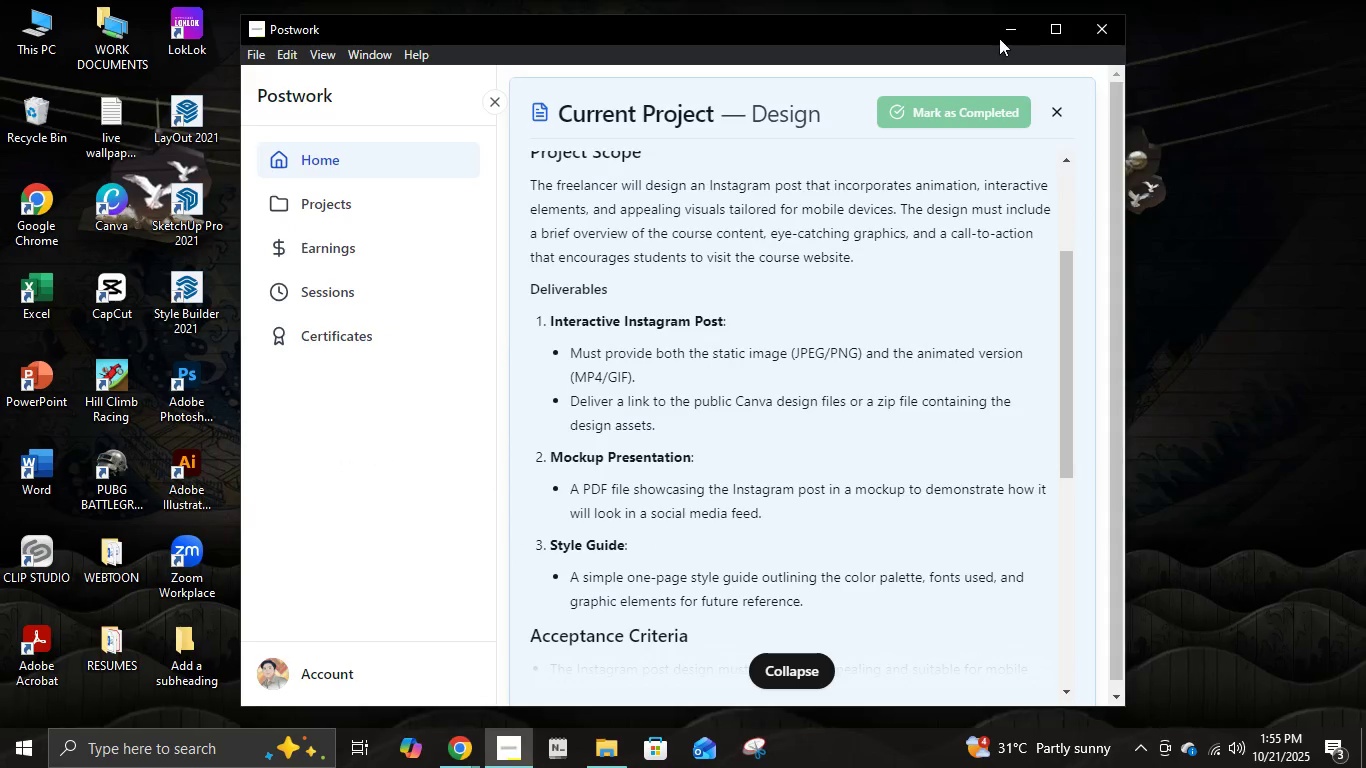 
key(Shift+Delete)
 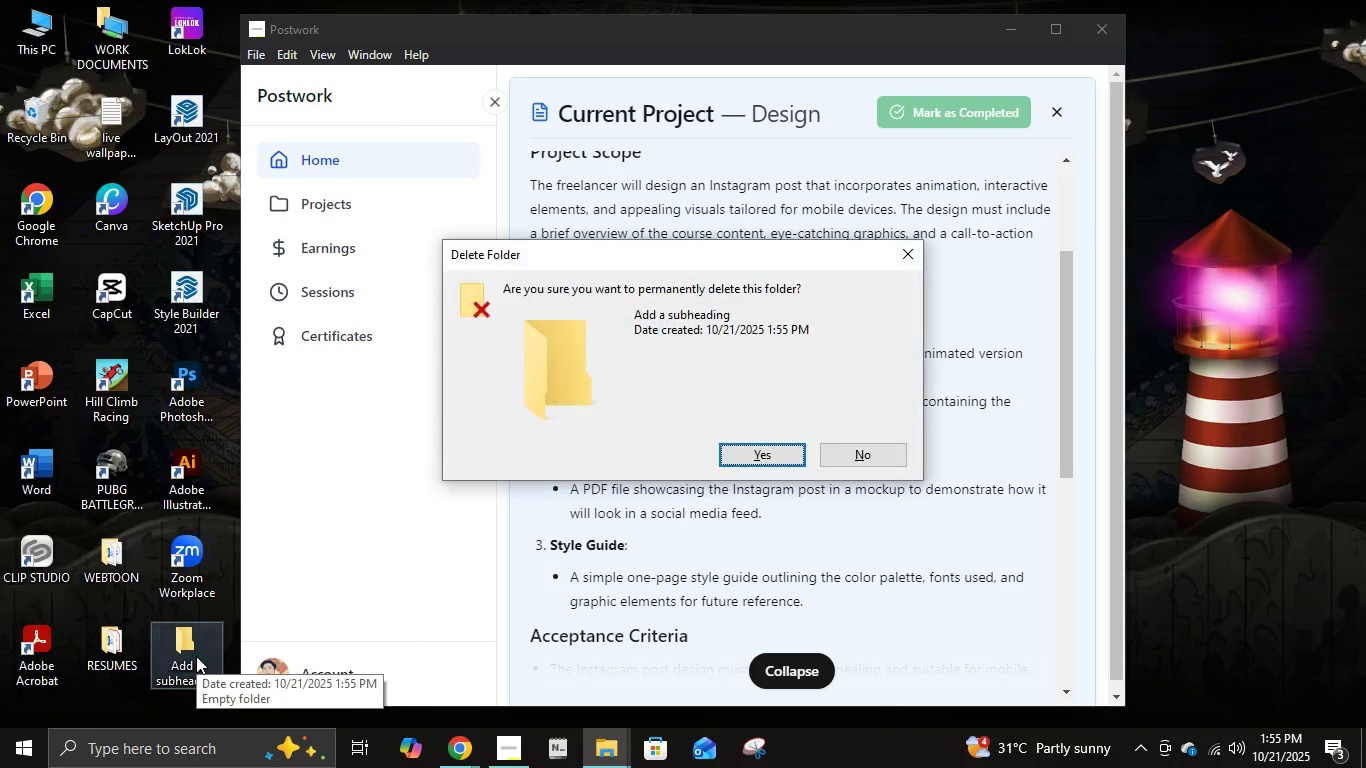 
key(Enter)
 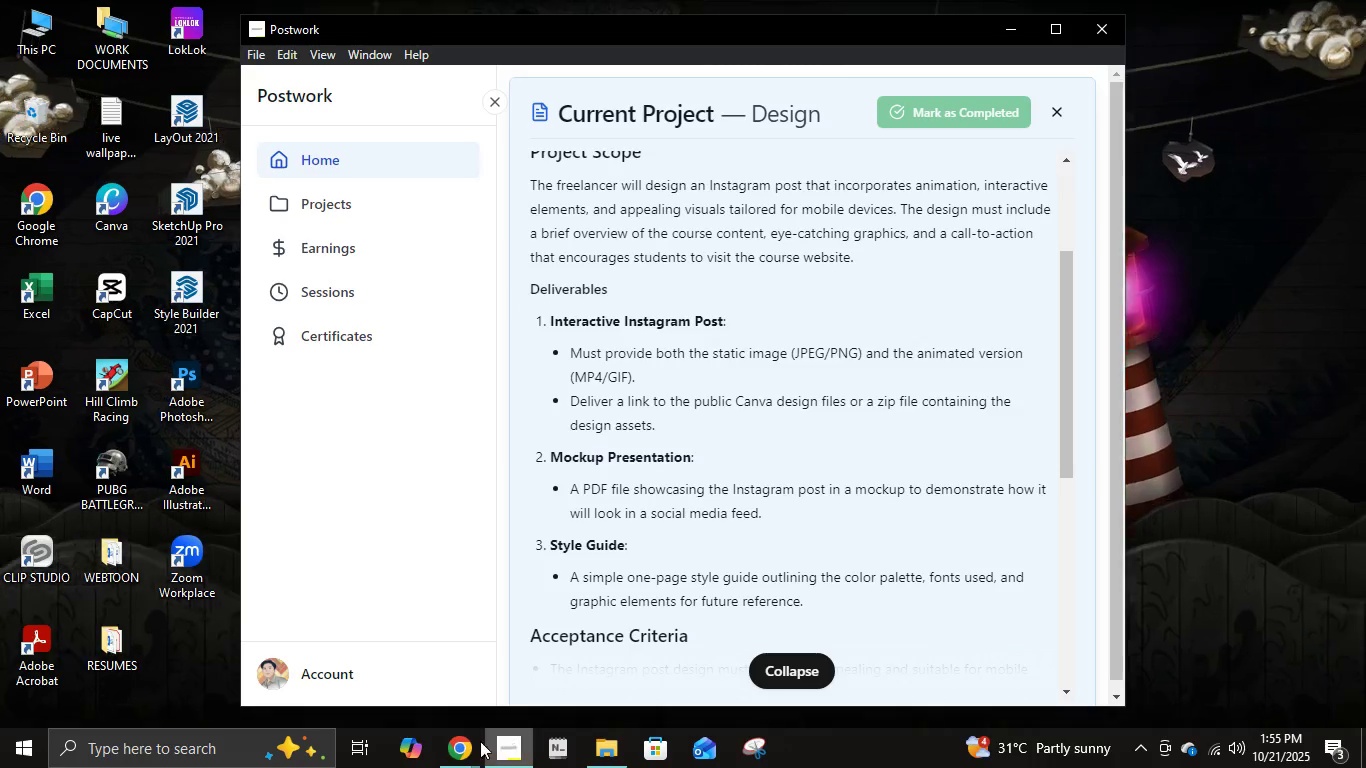 
left_click([468, 750])
 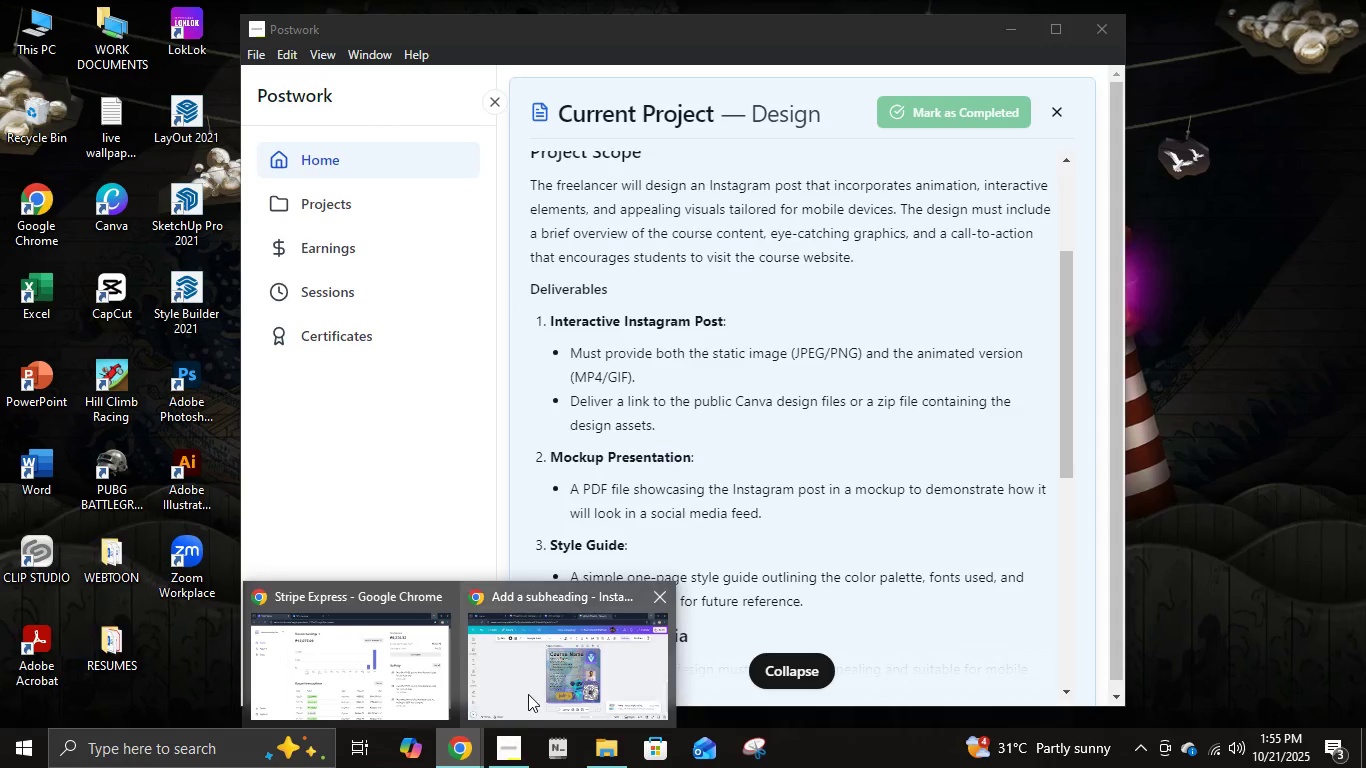 
left_click([528, 694])
 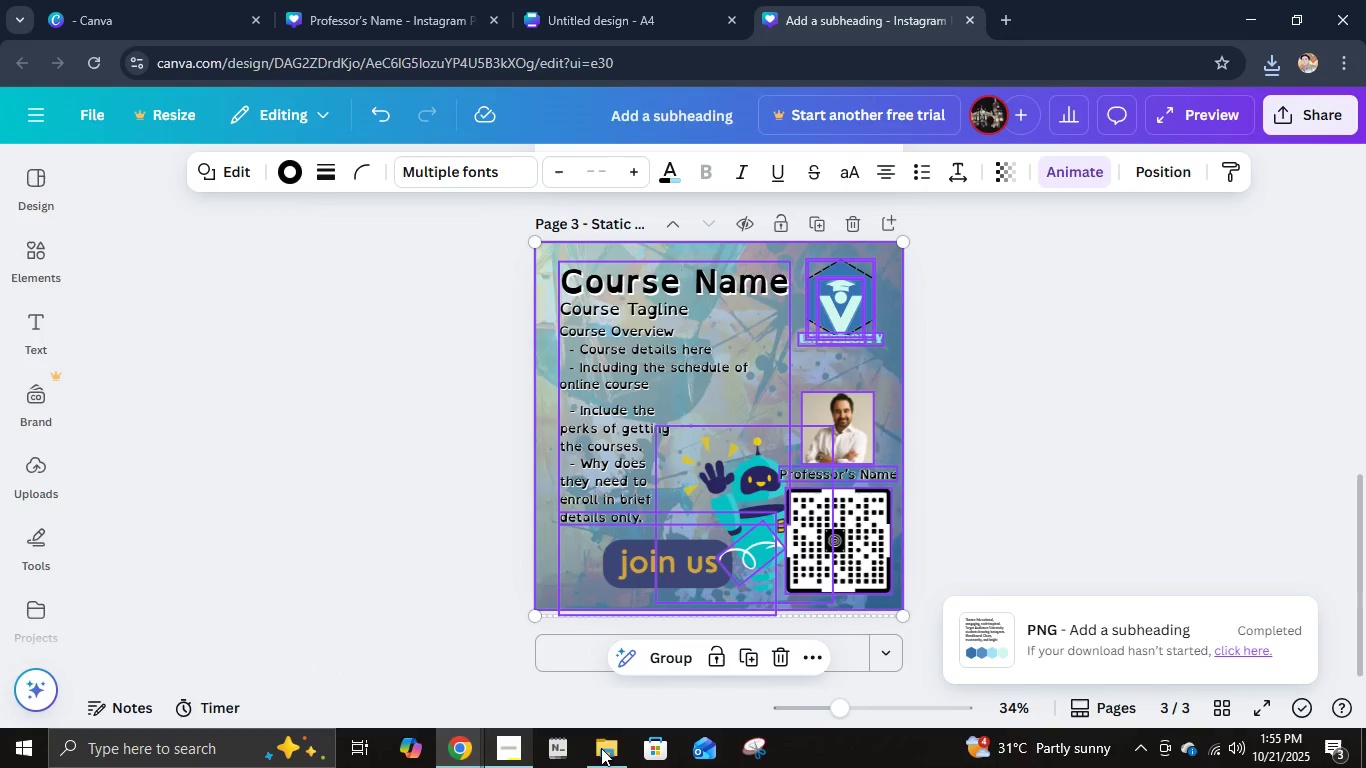 
left_click([619, 751])
 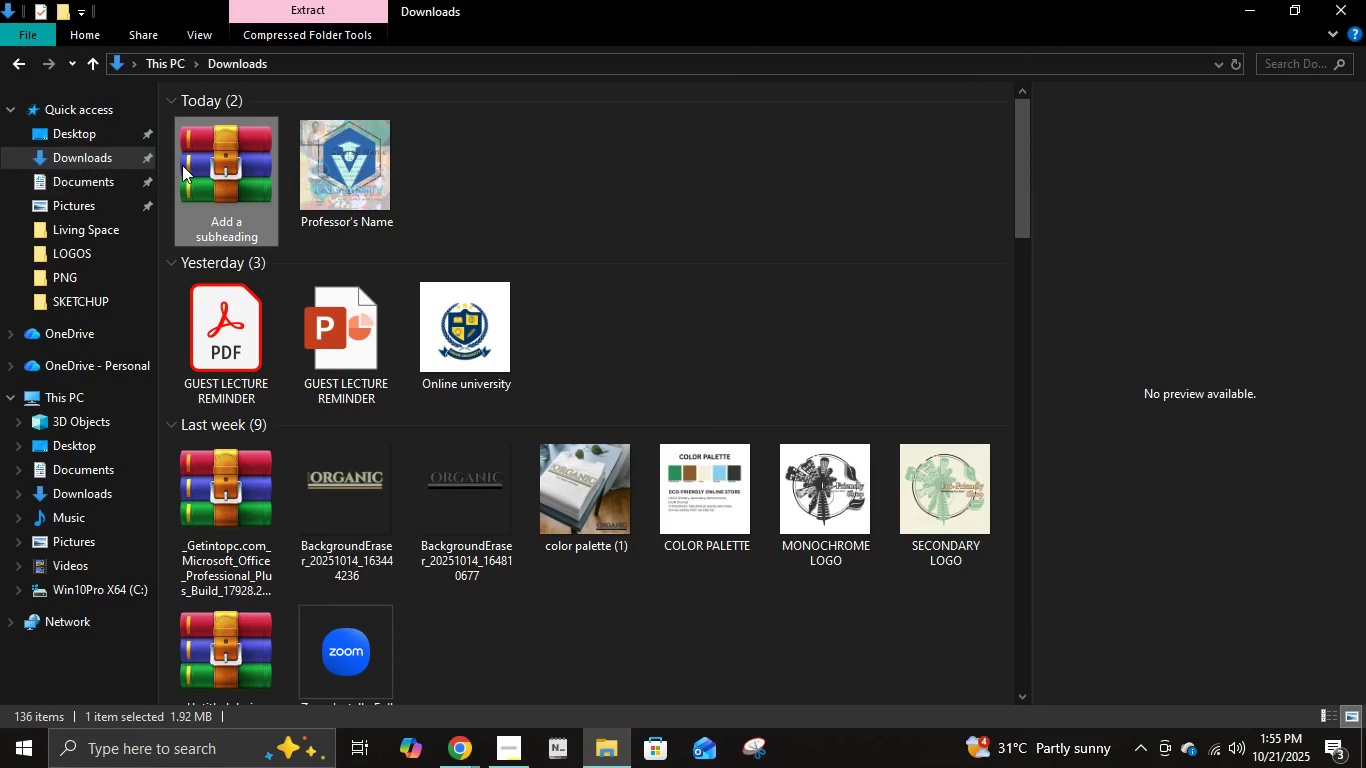 
right_click([184, 168])
 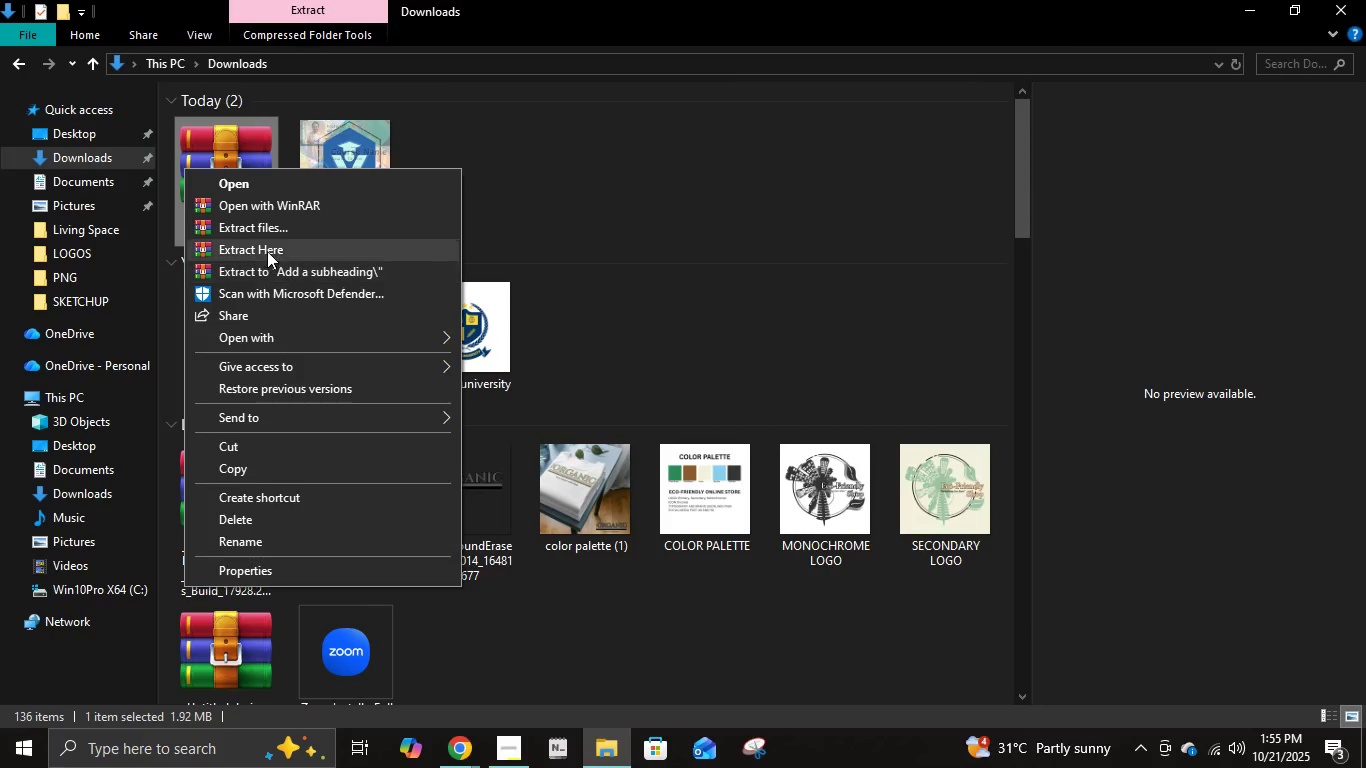 
left_click([267, 251])
 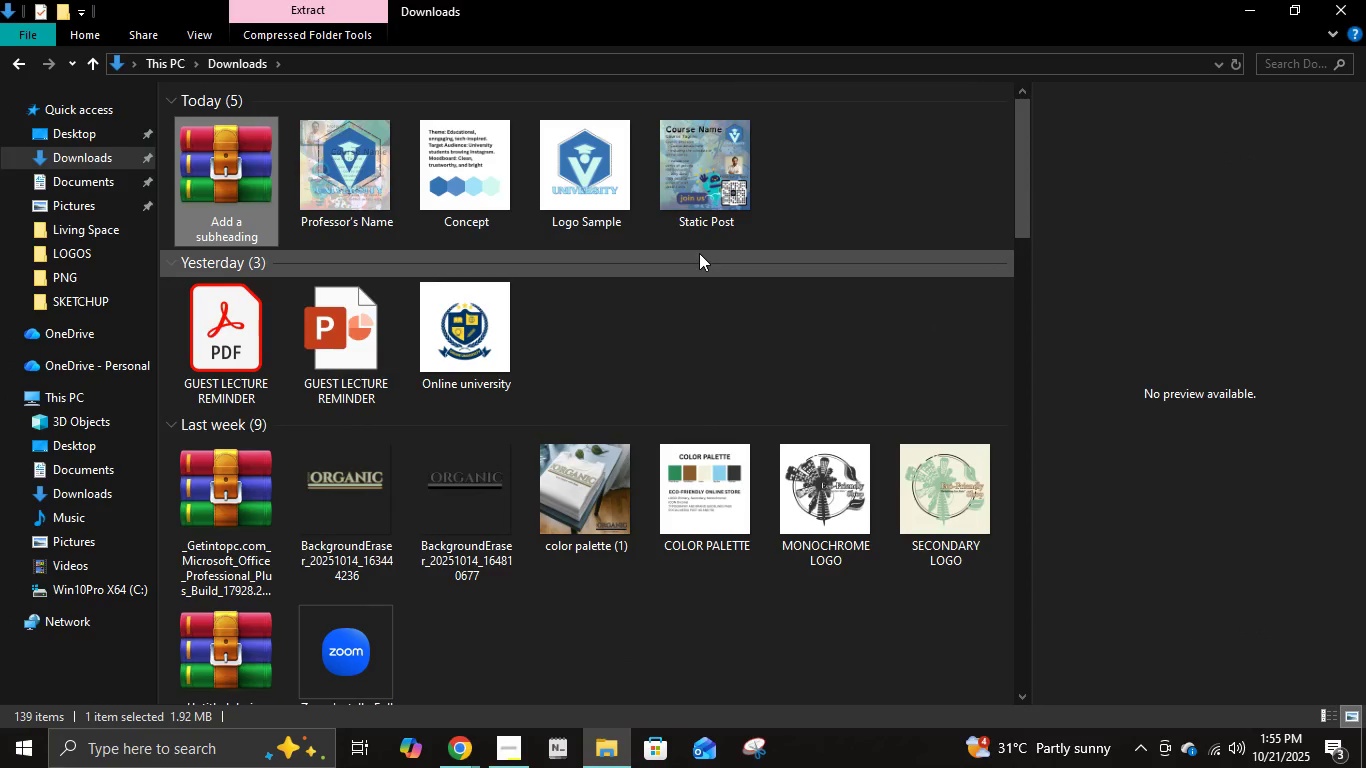 
left_click_drag(start_coordinate=[768, 204], to_coordinate=[460, 170])
 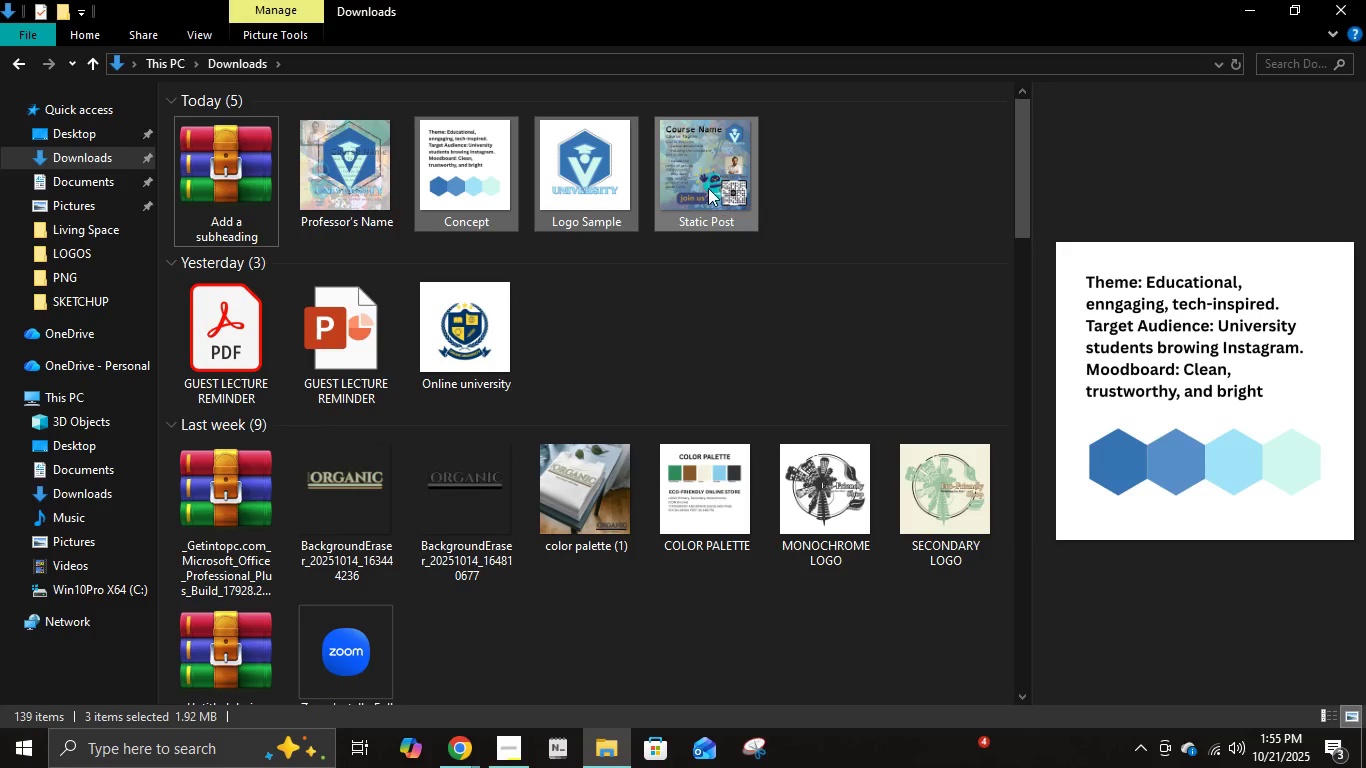 
left_click([708, 188])
 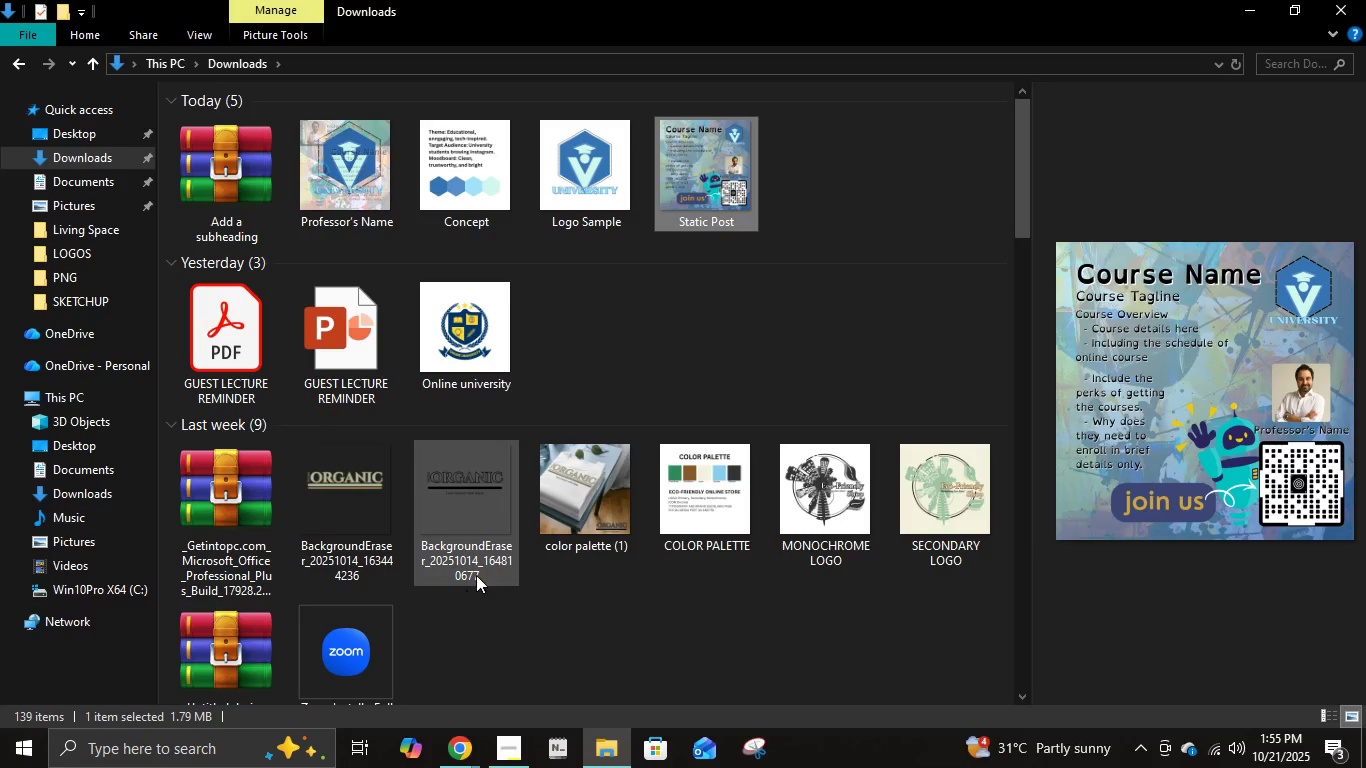 
left_click([460, 754])
 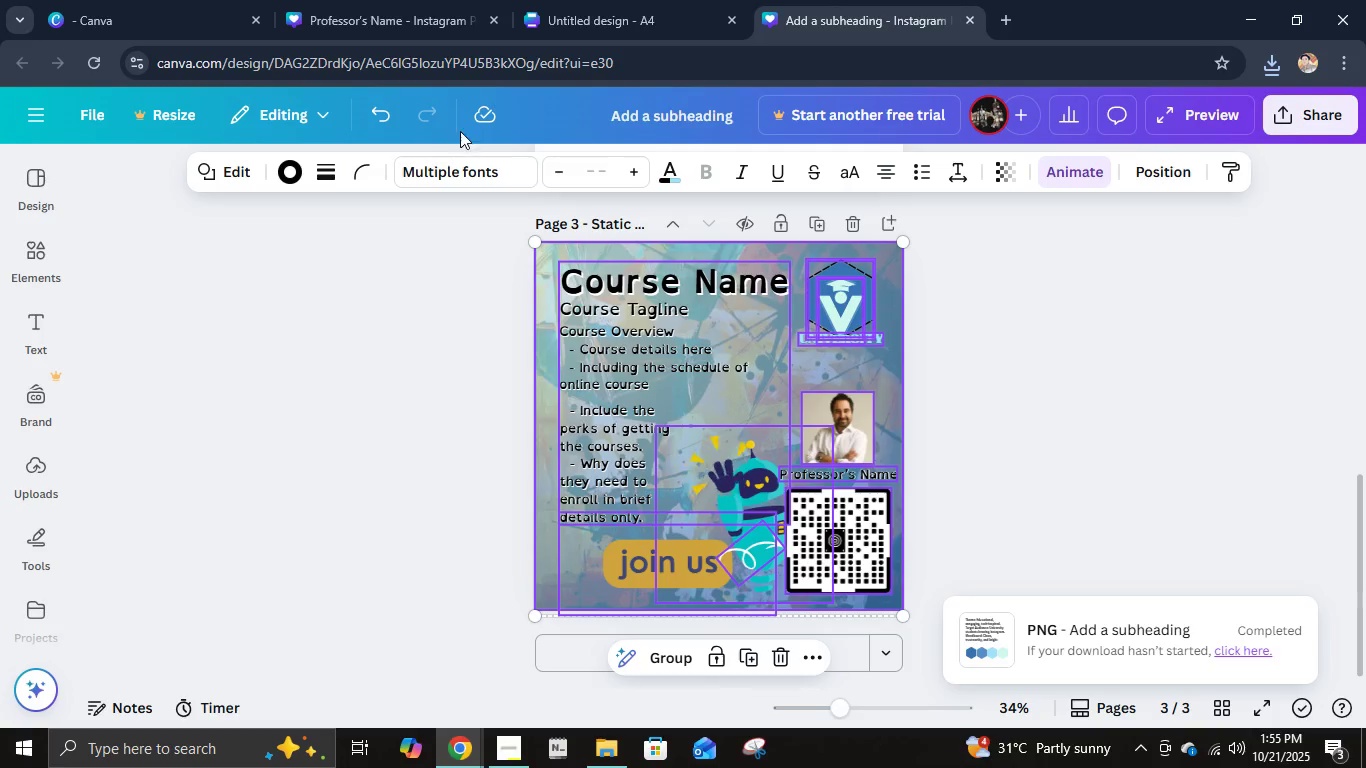 
left_click([565, 33])
 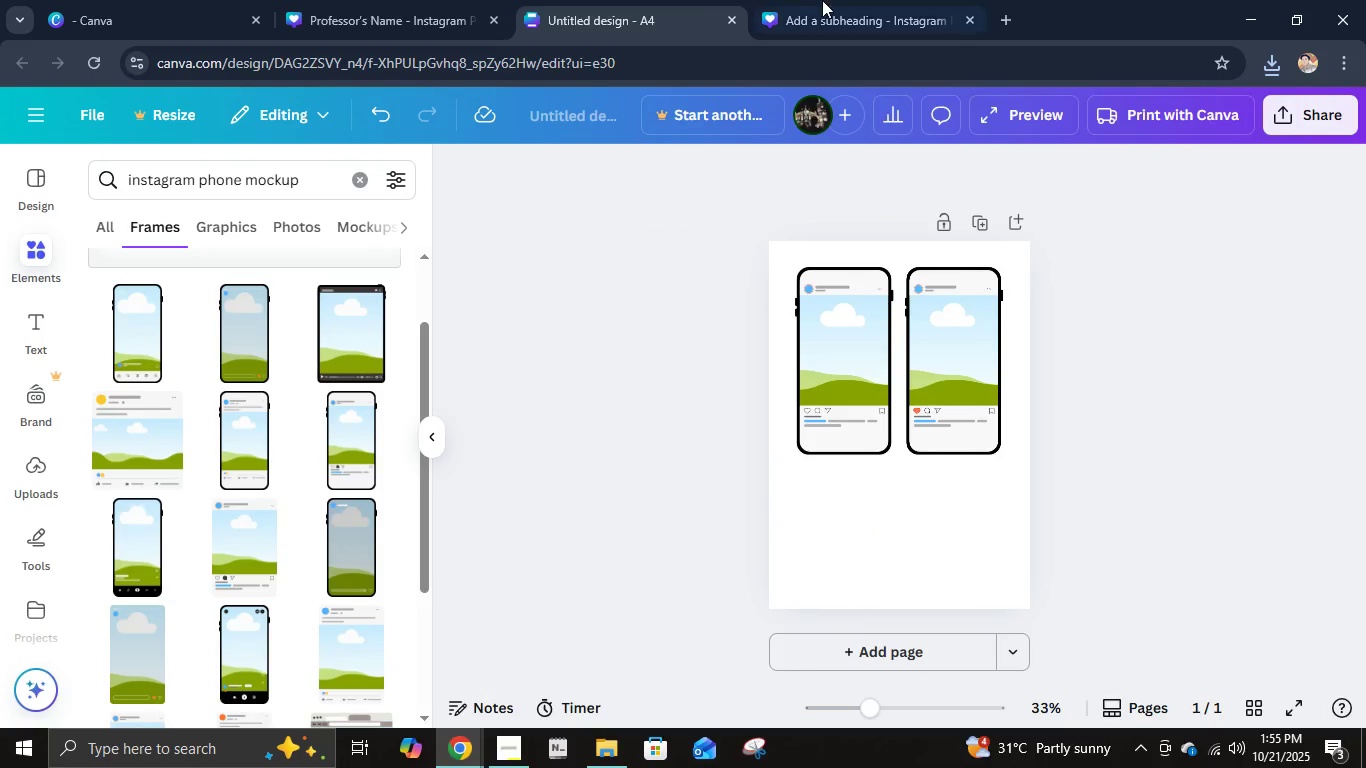 
left_click([831, 0])
 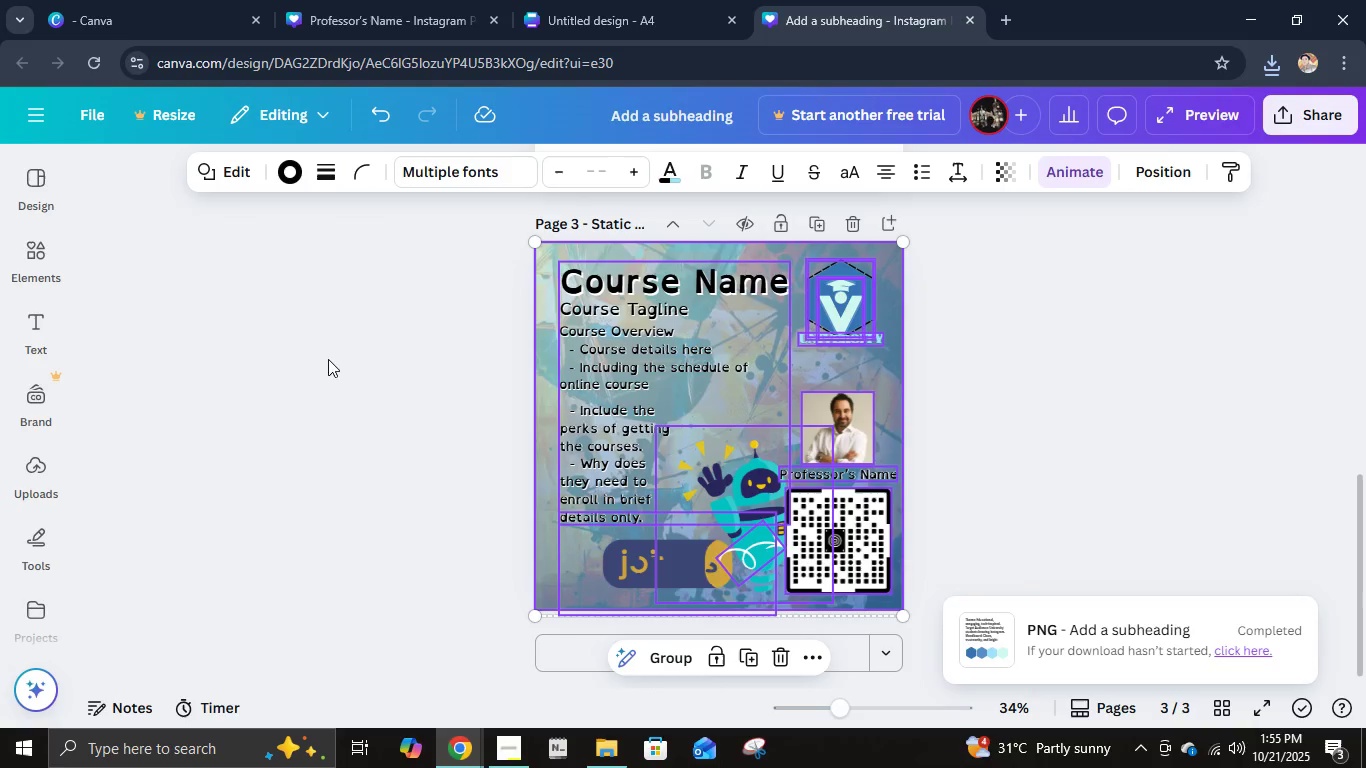 
left_click([468, 0])
 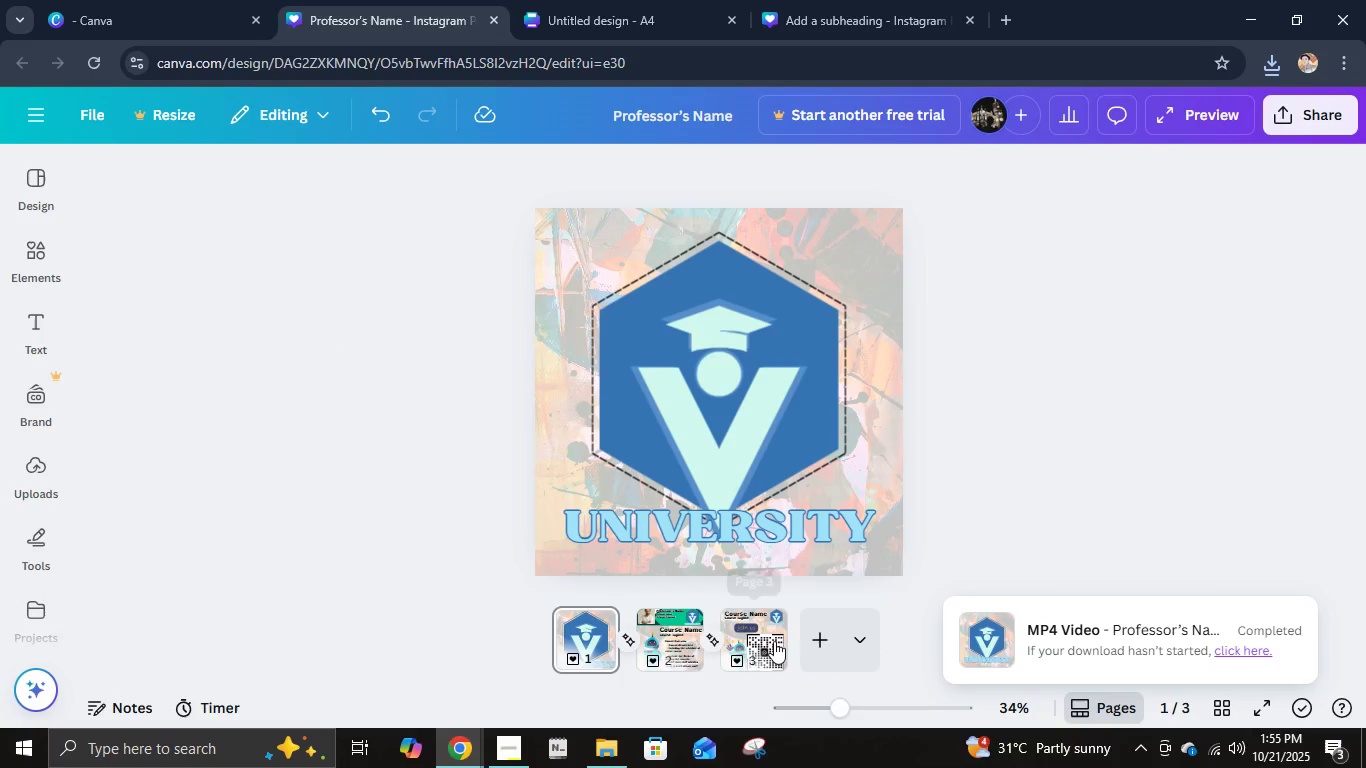 
left_click([756, 642])
 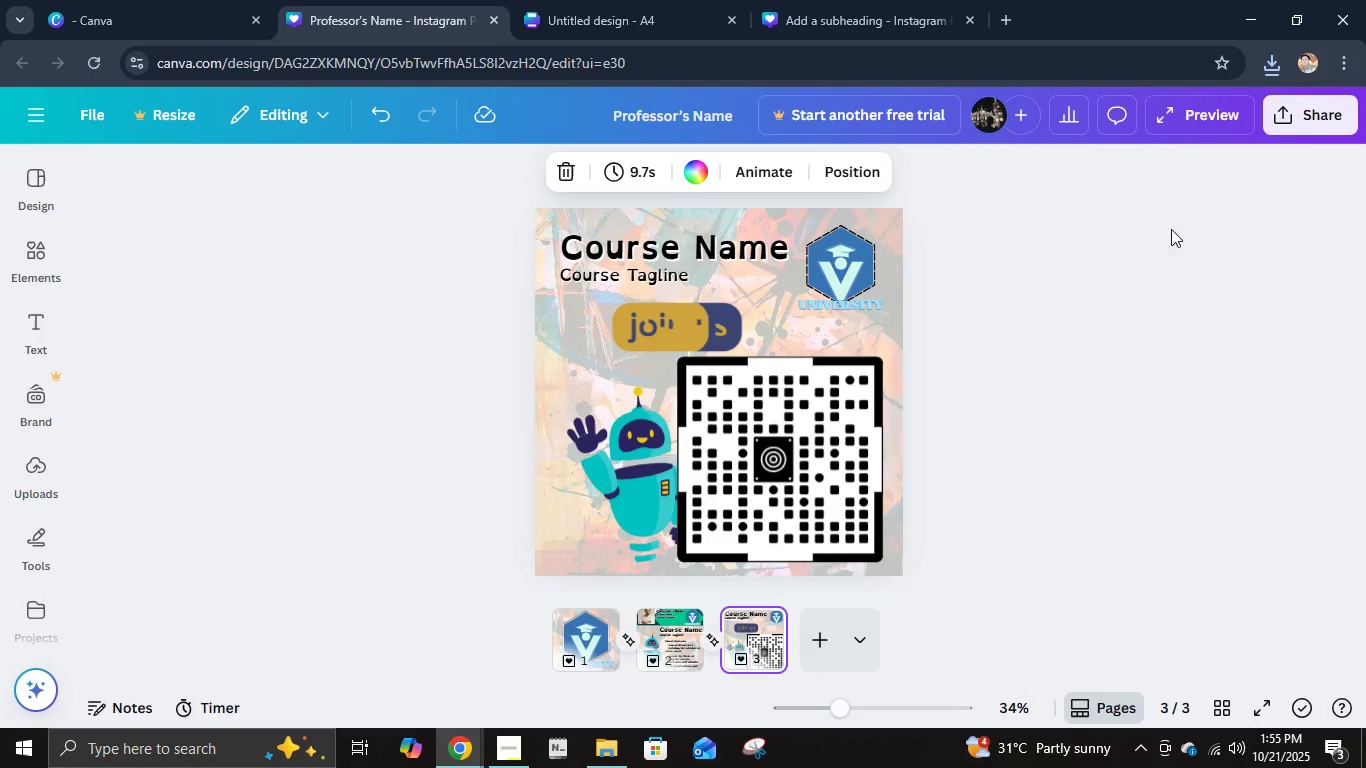 
left_click([1286, 107])
 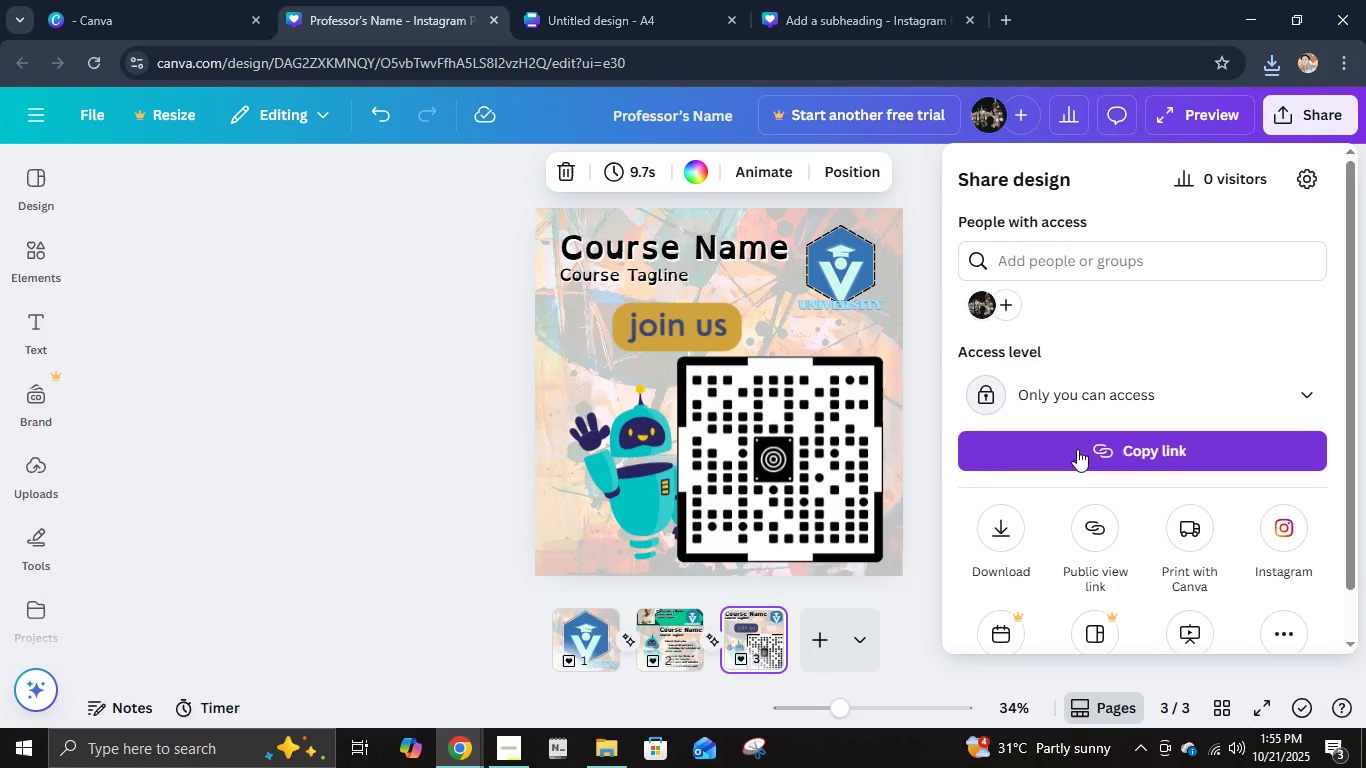 
left_click([989, 543])
 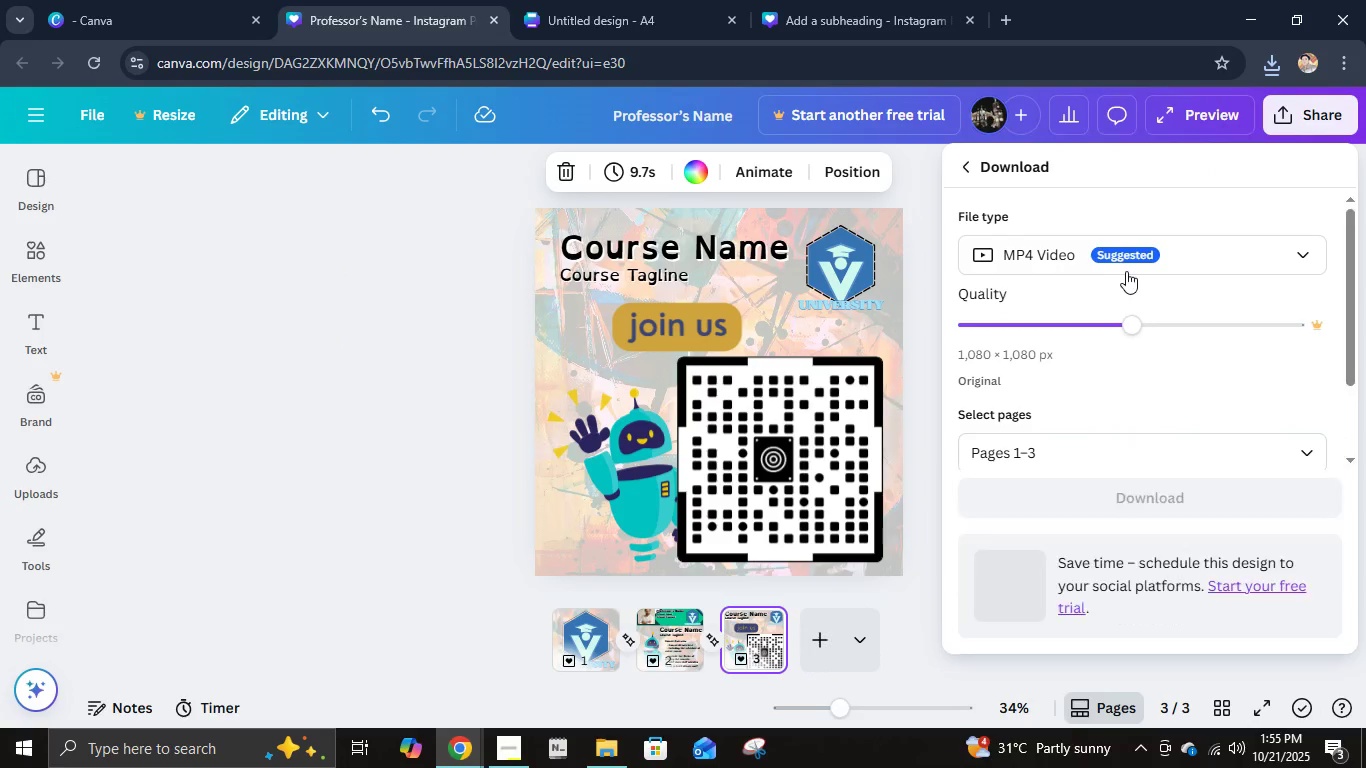 
left_click([1126, 271])
 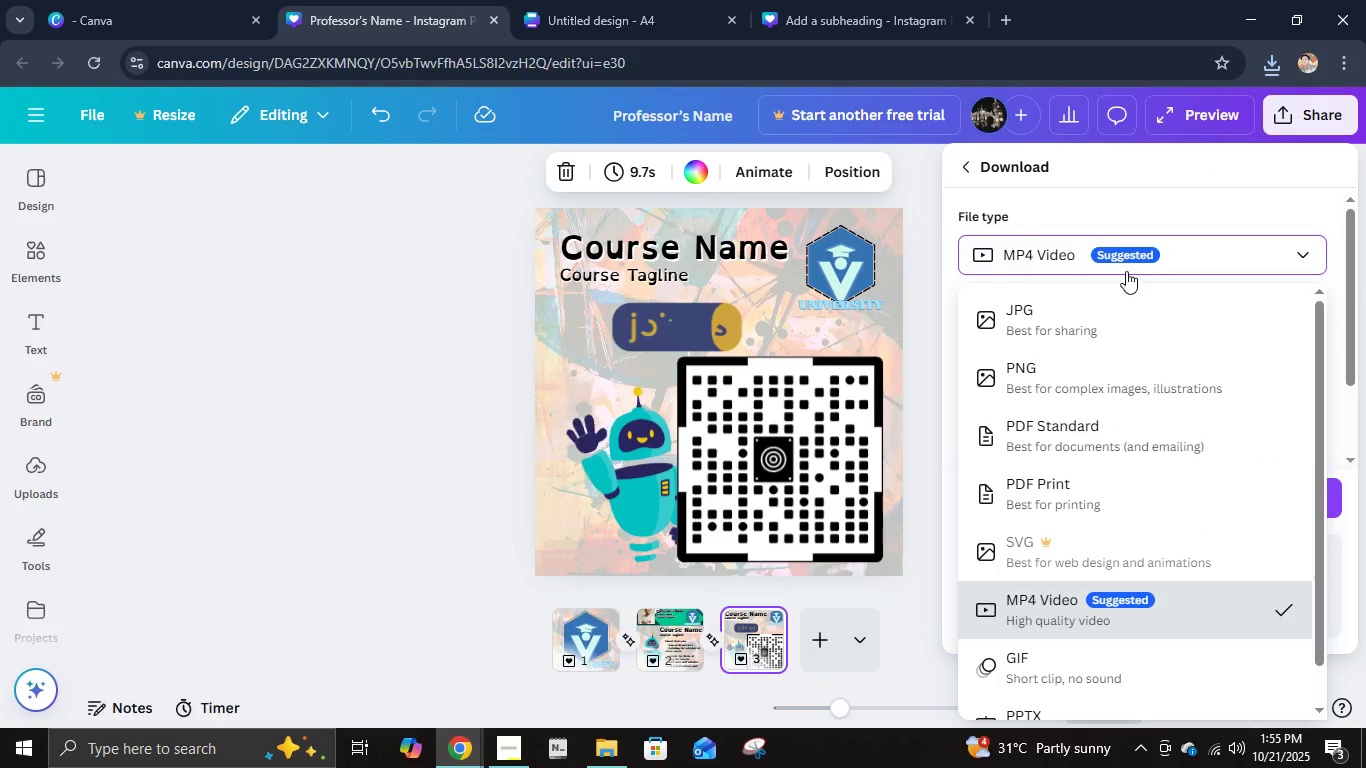 
scroll: coordinate [1014, 593], scroll_direction: down, amount: 5.0
 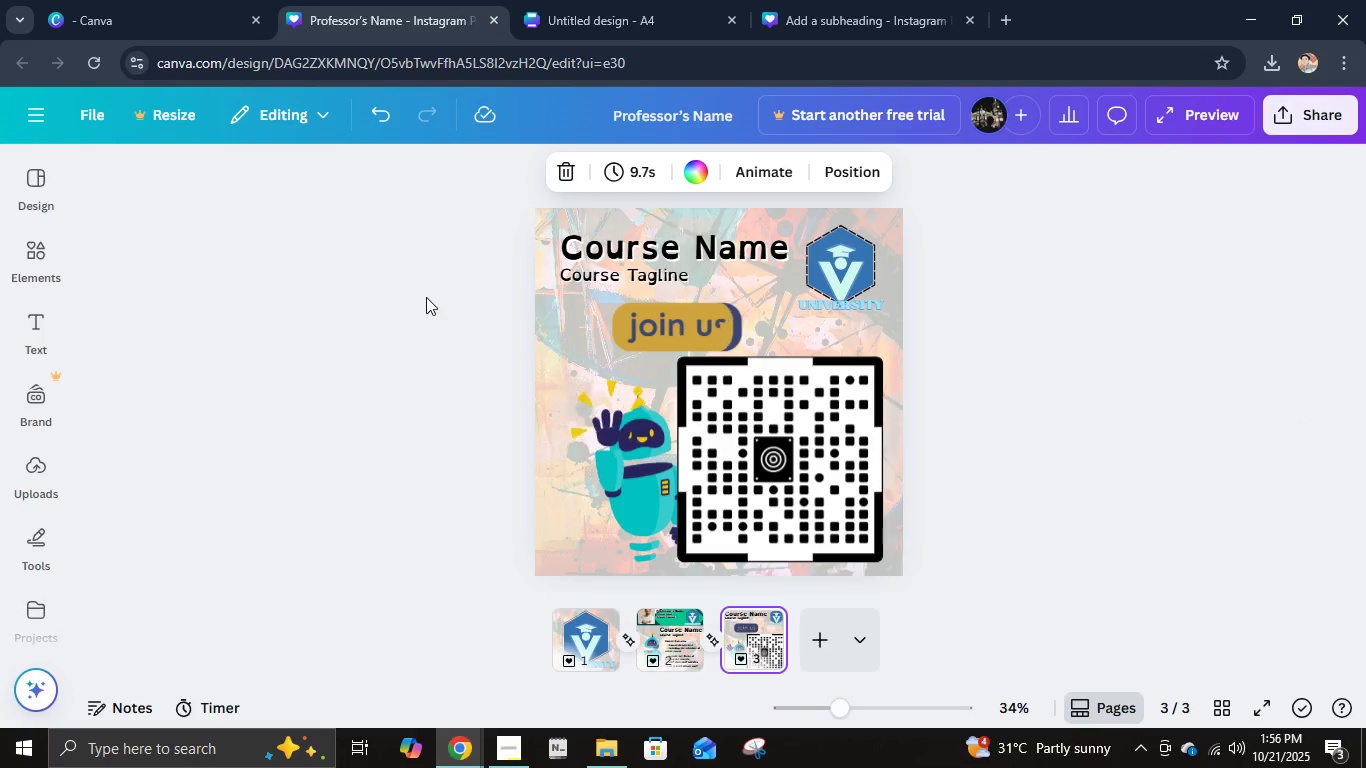 
wait(9.61)
 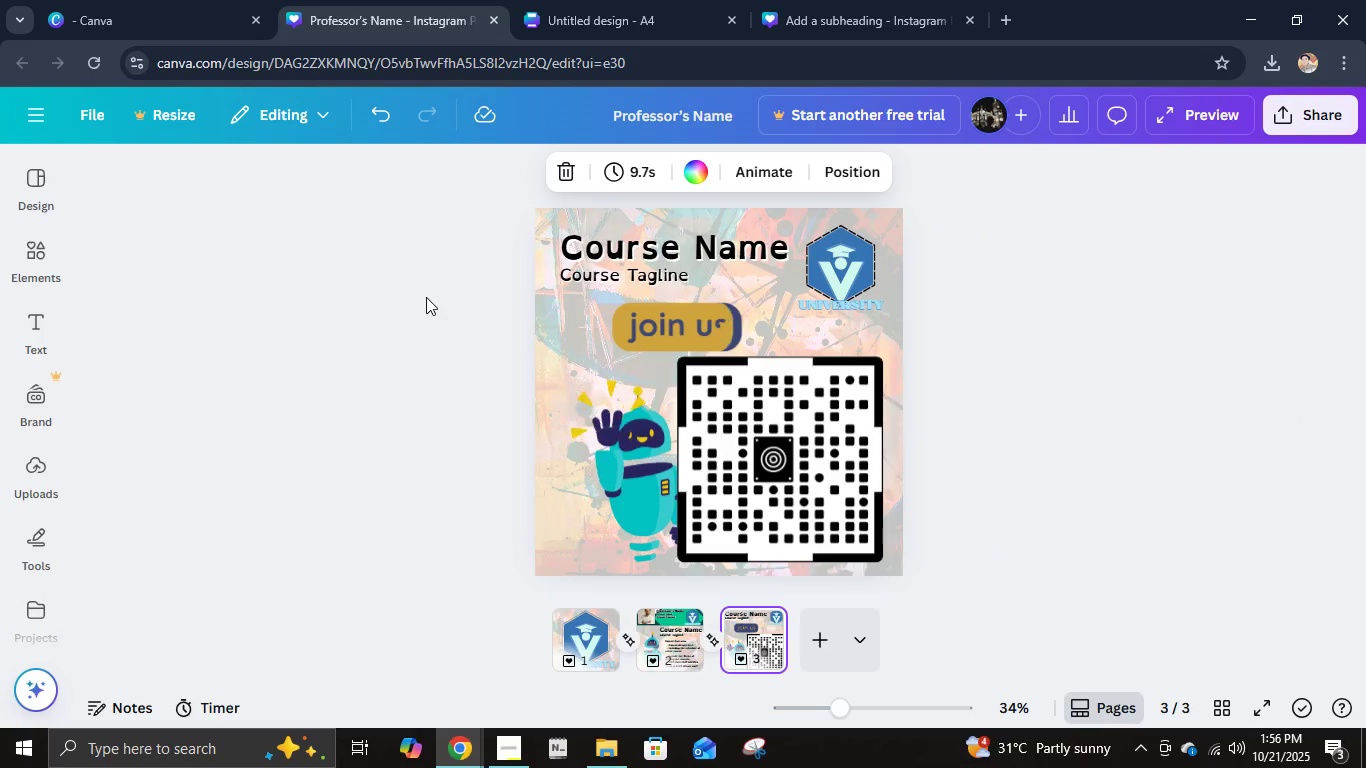 
left_click([1295, 110])
 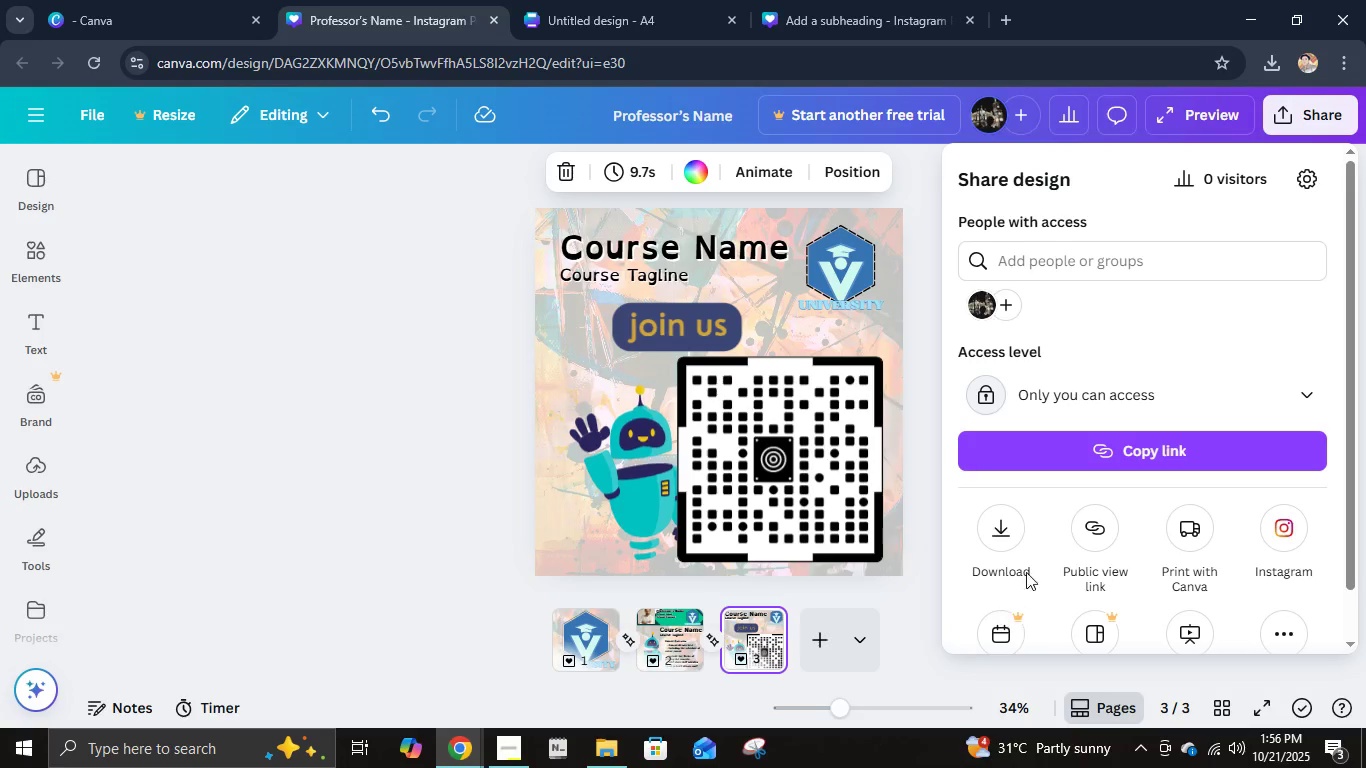 
double_click([1009, 537])
 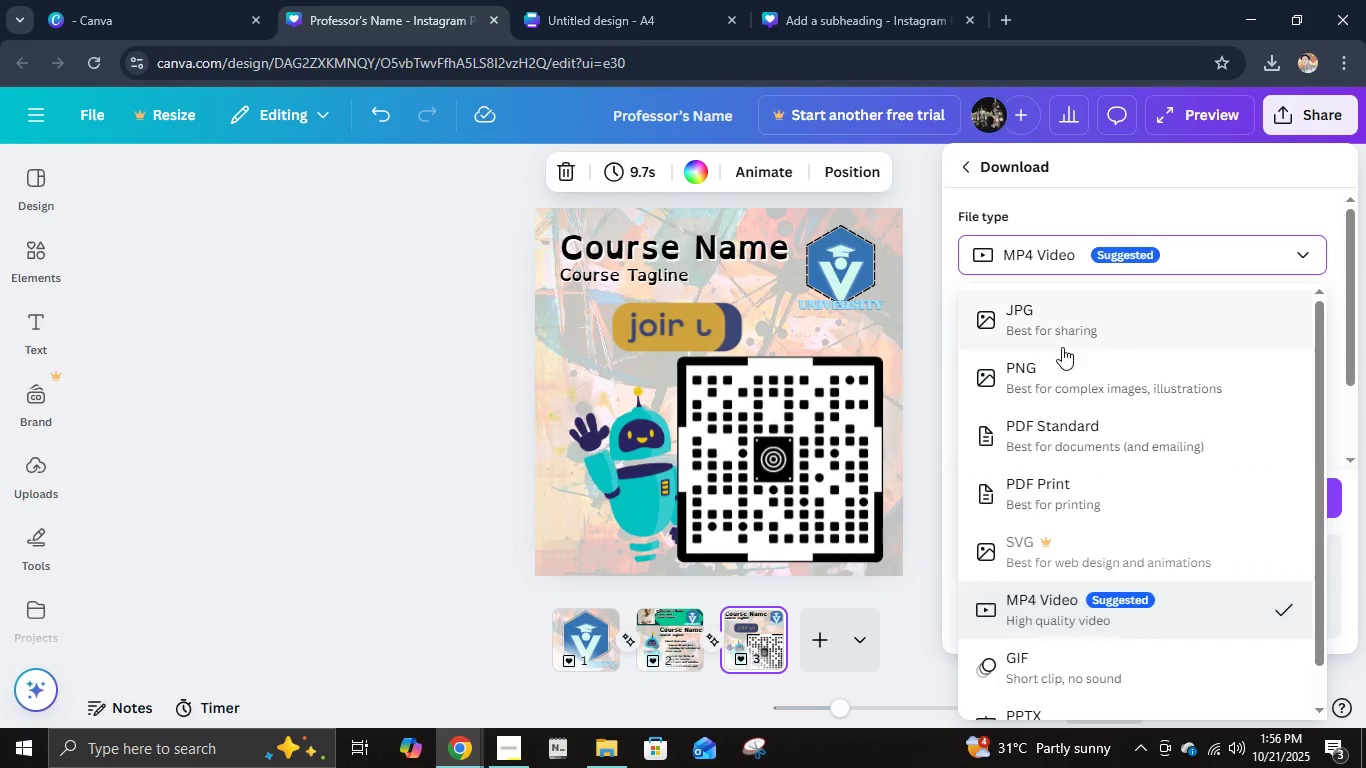 
left_click([1065, 363])
 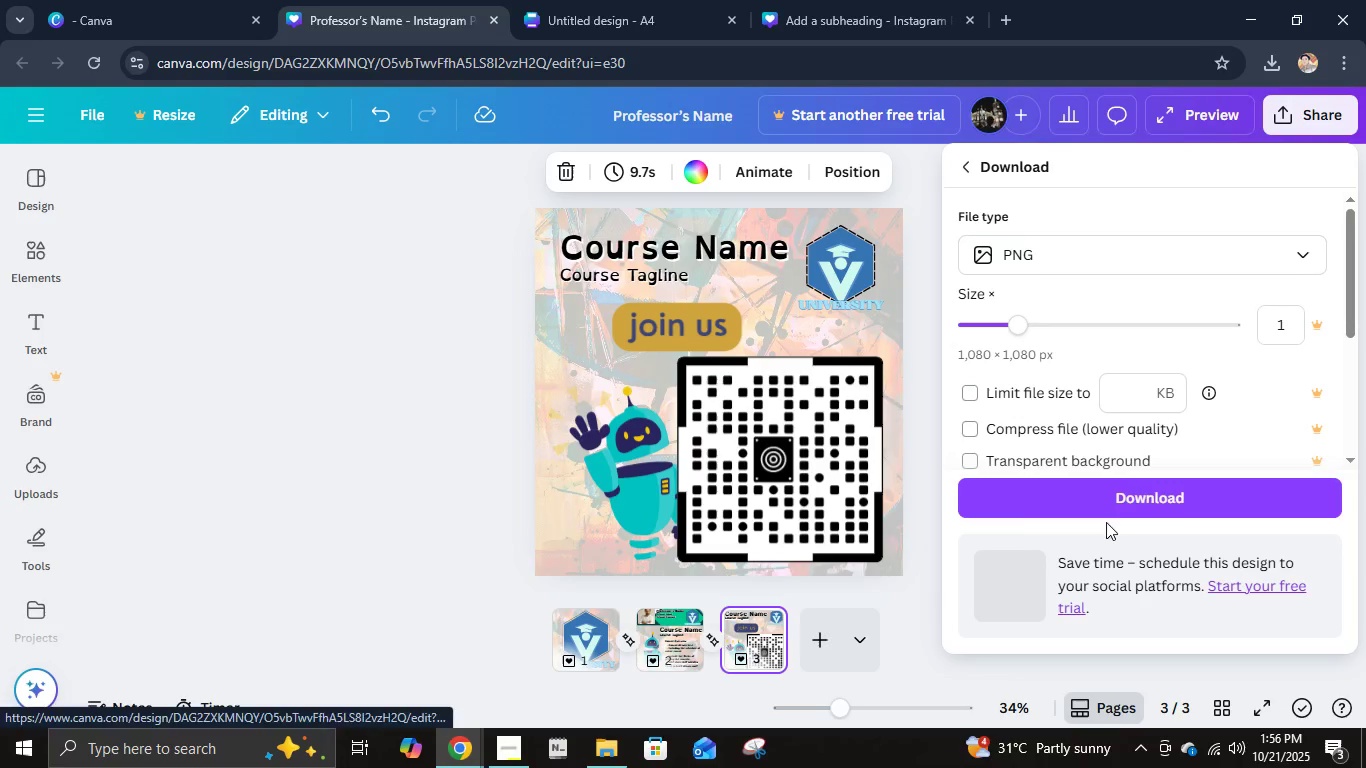 
left_click([1113, 495])
 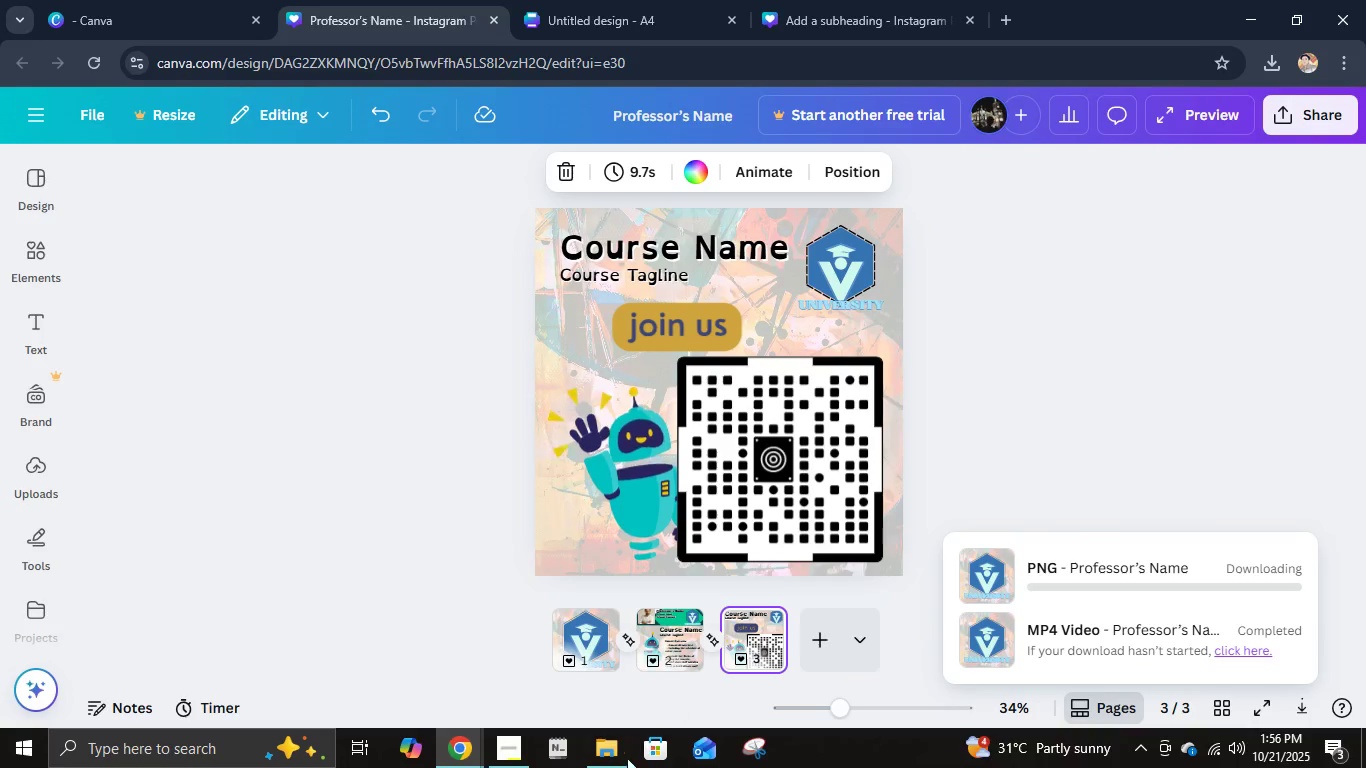 
left_click([607, 760])
 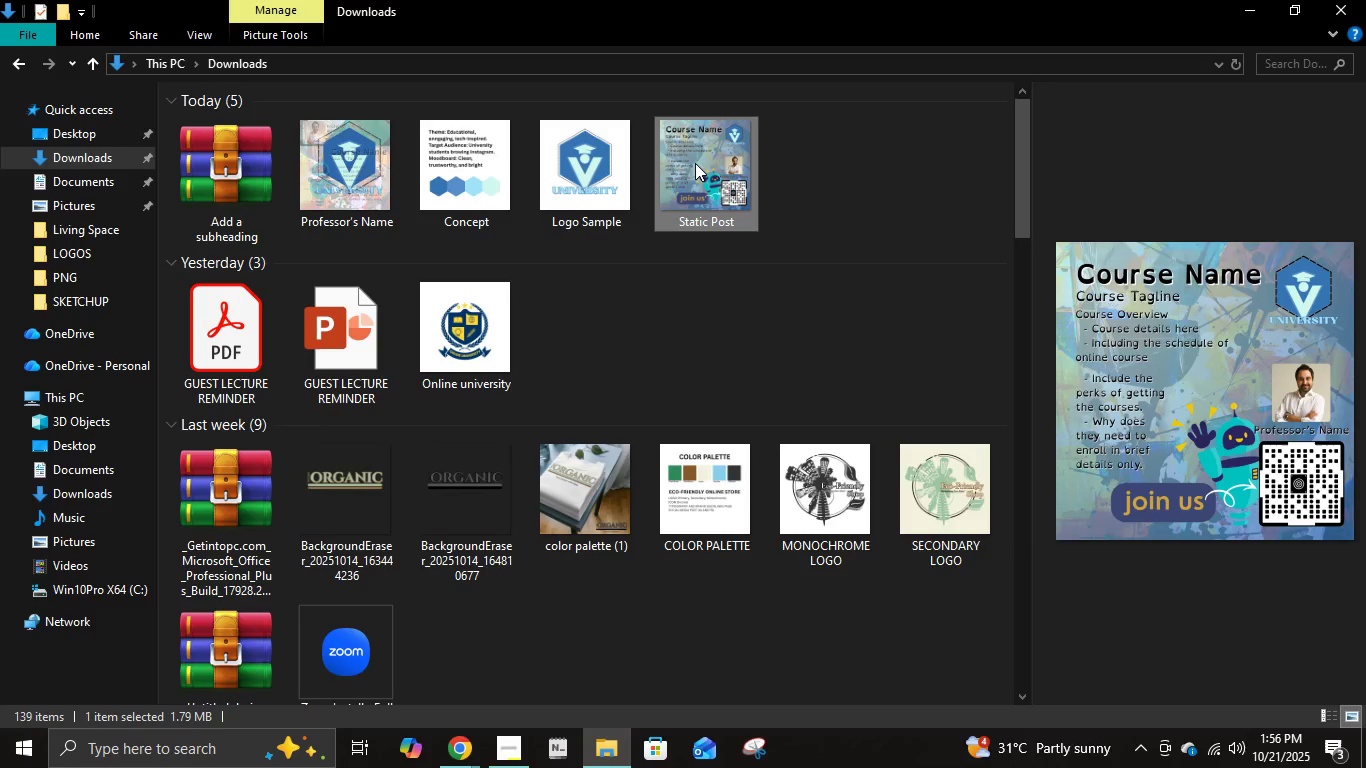 
double_click([695, 163])
 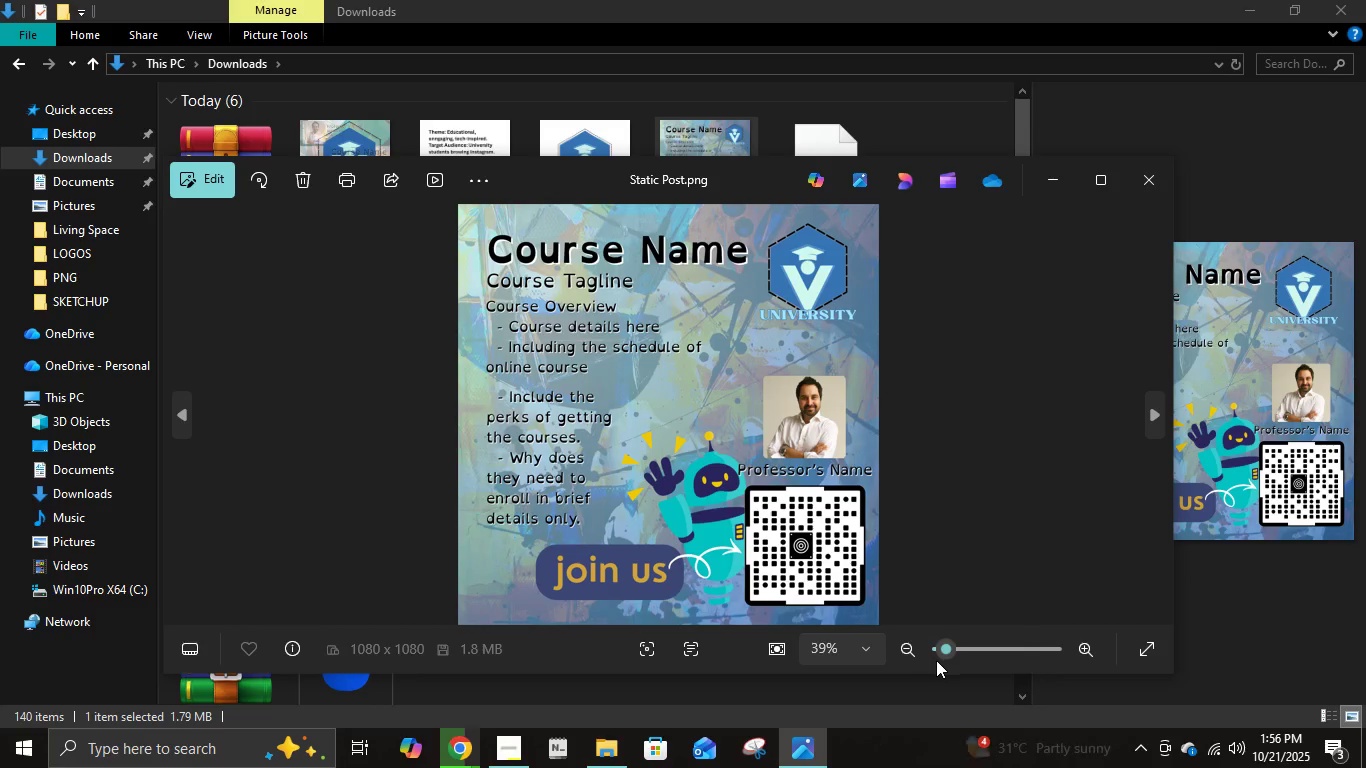 
wait(6.35)
 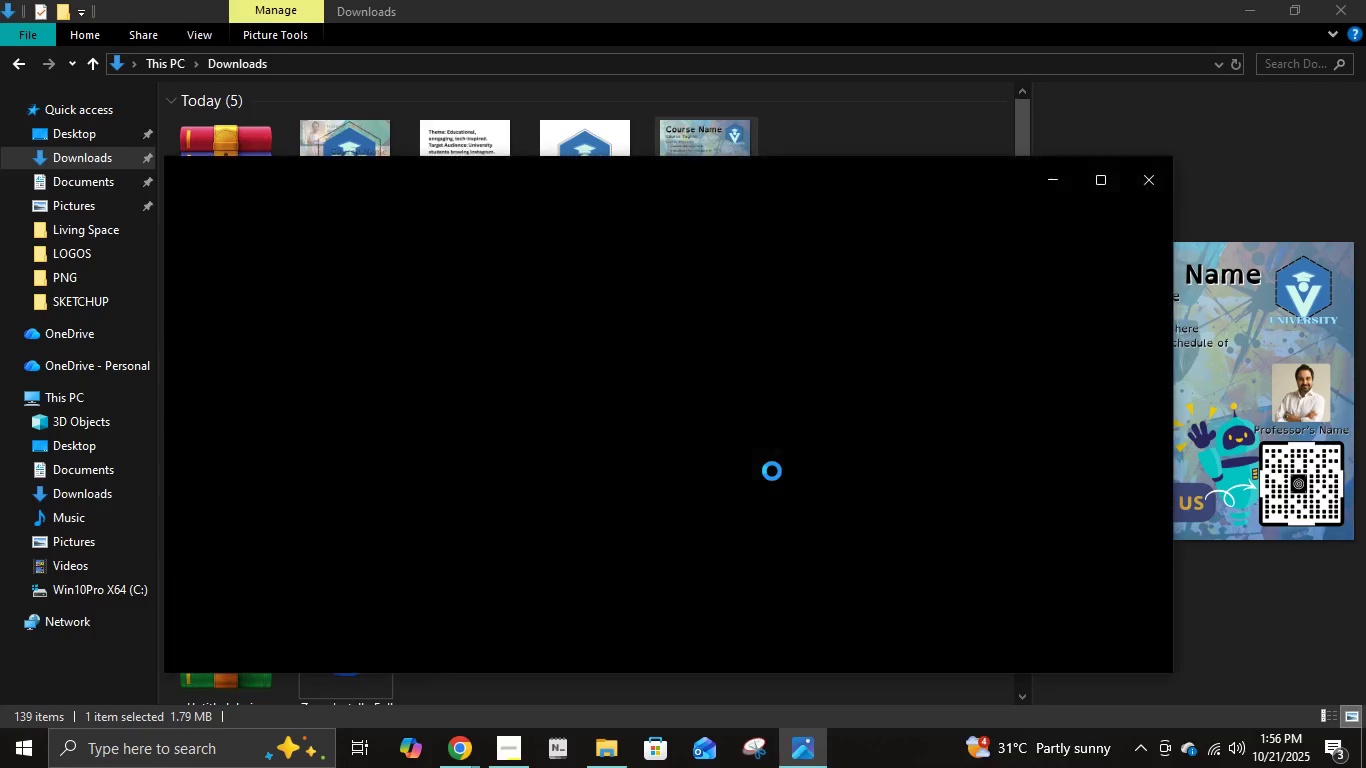 
left_click_drag(start_coordinate=[954, 650], to_coordinate=[925, 648])
 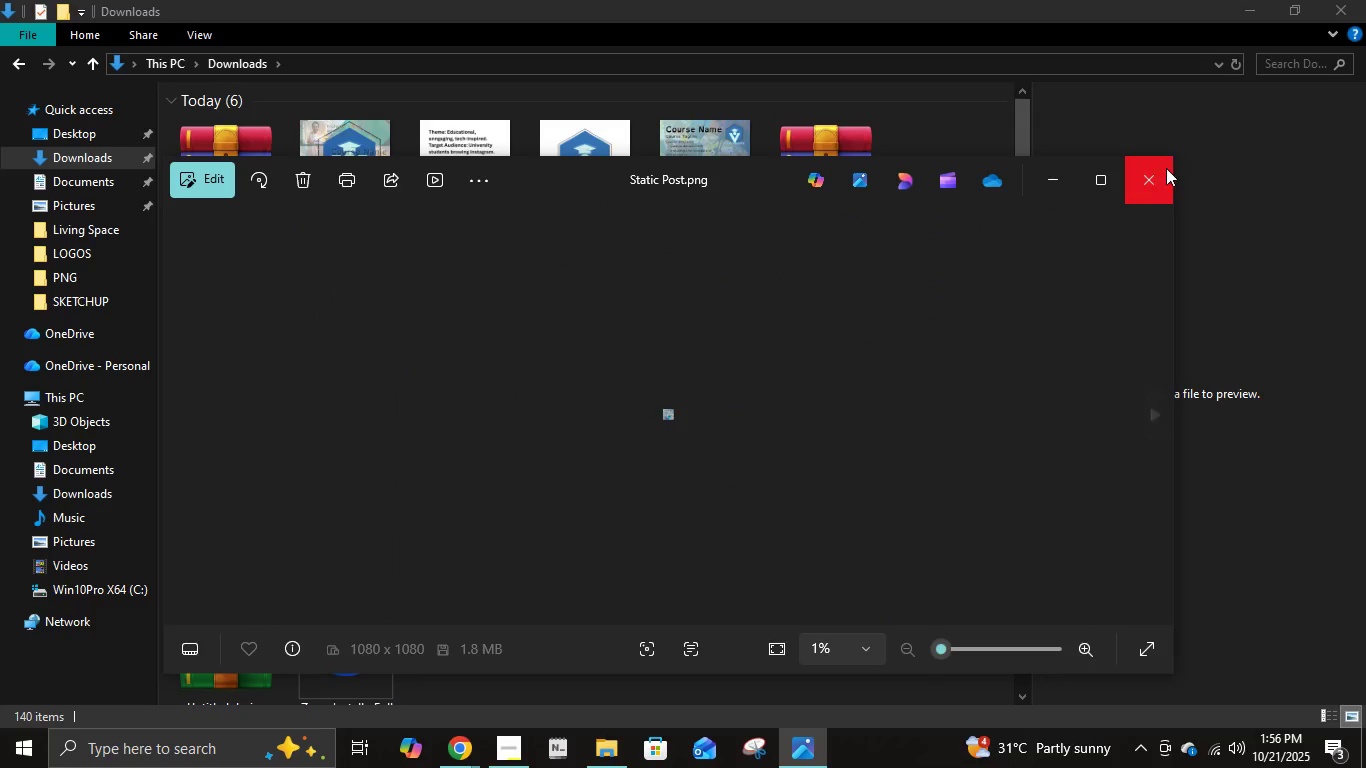 
left_click([1160, 167])
 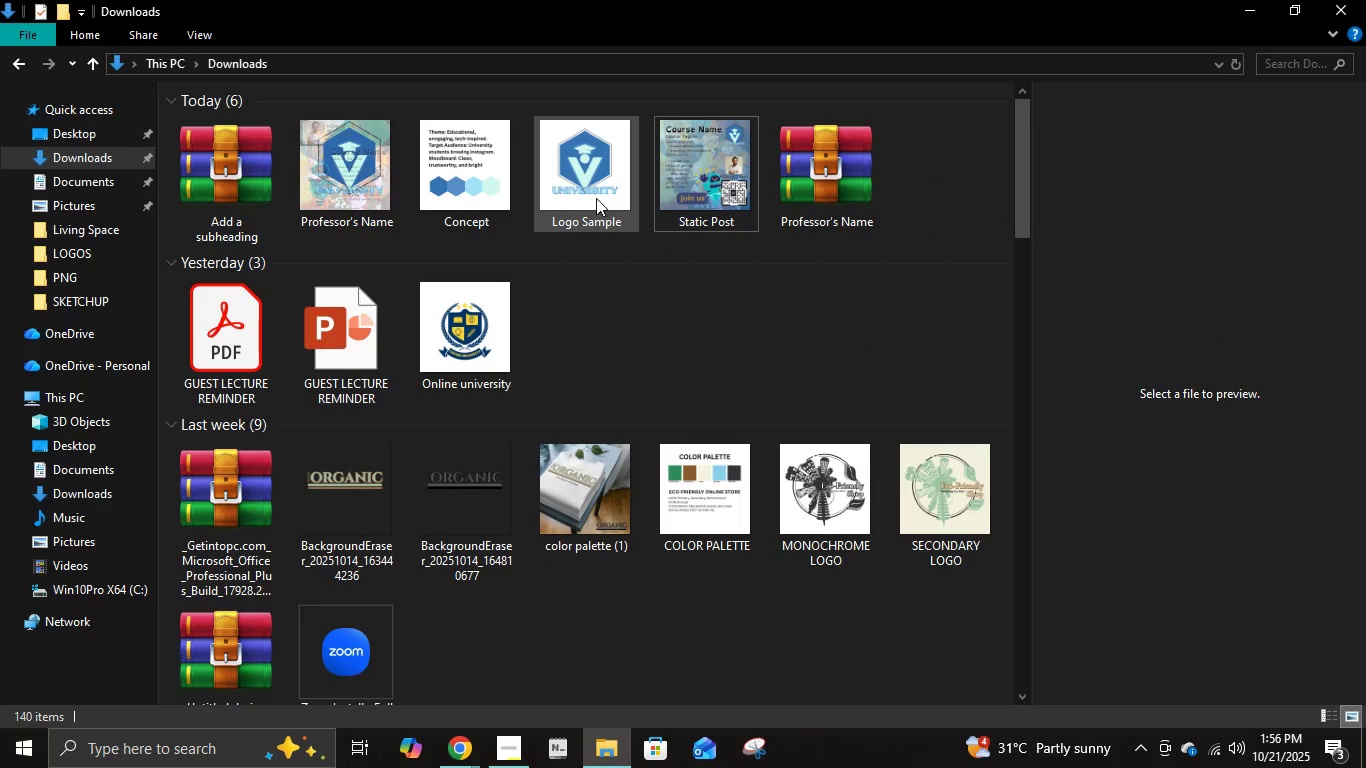 
left_click([596, 198])
 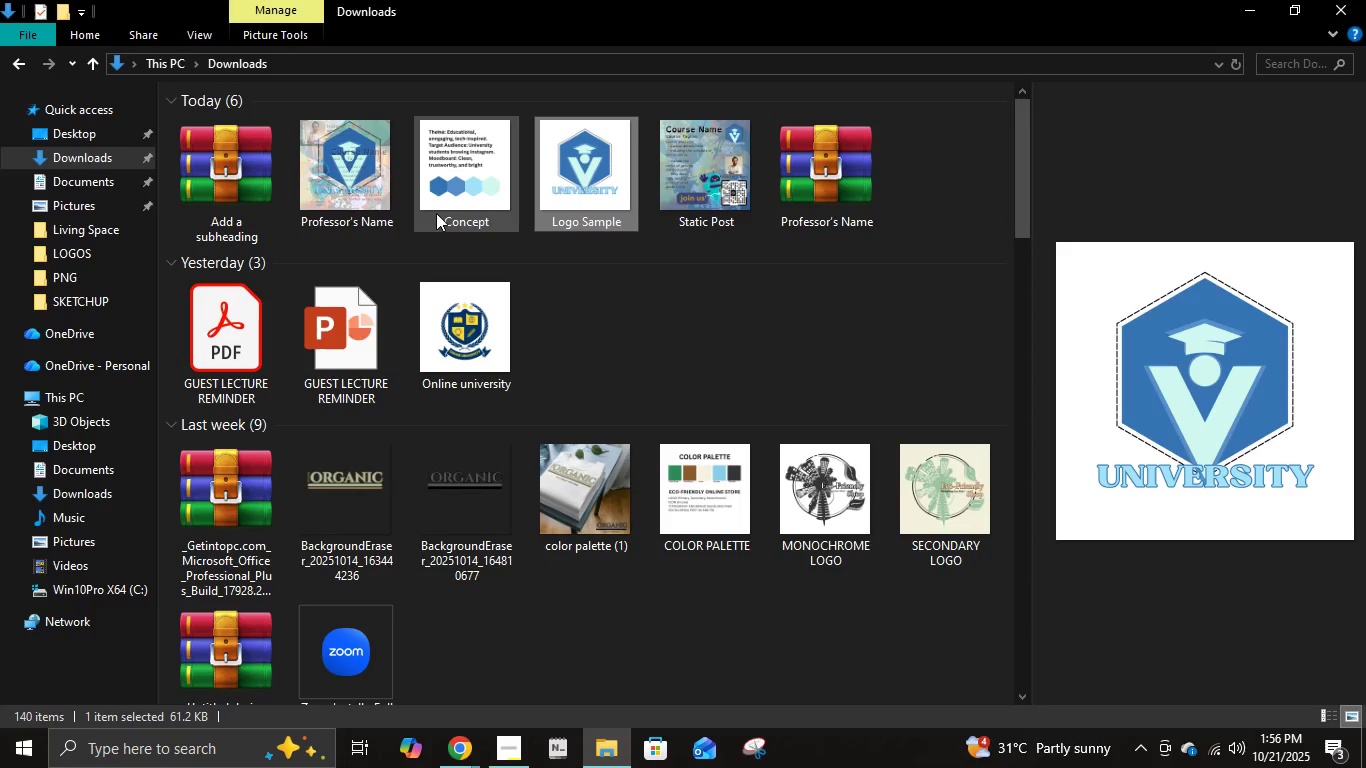 
left_click([411, 213])
 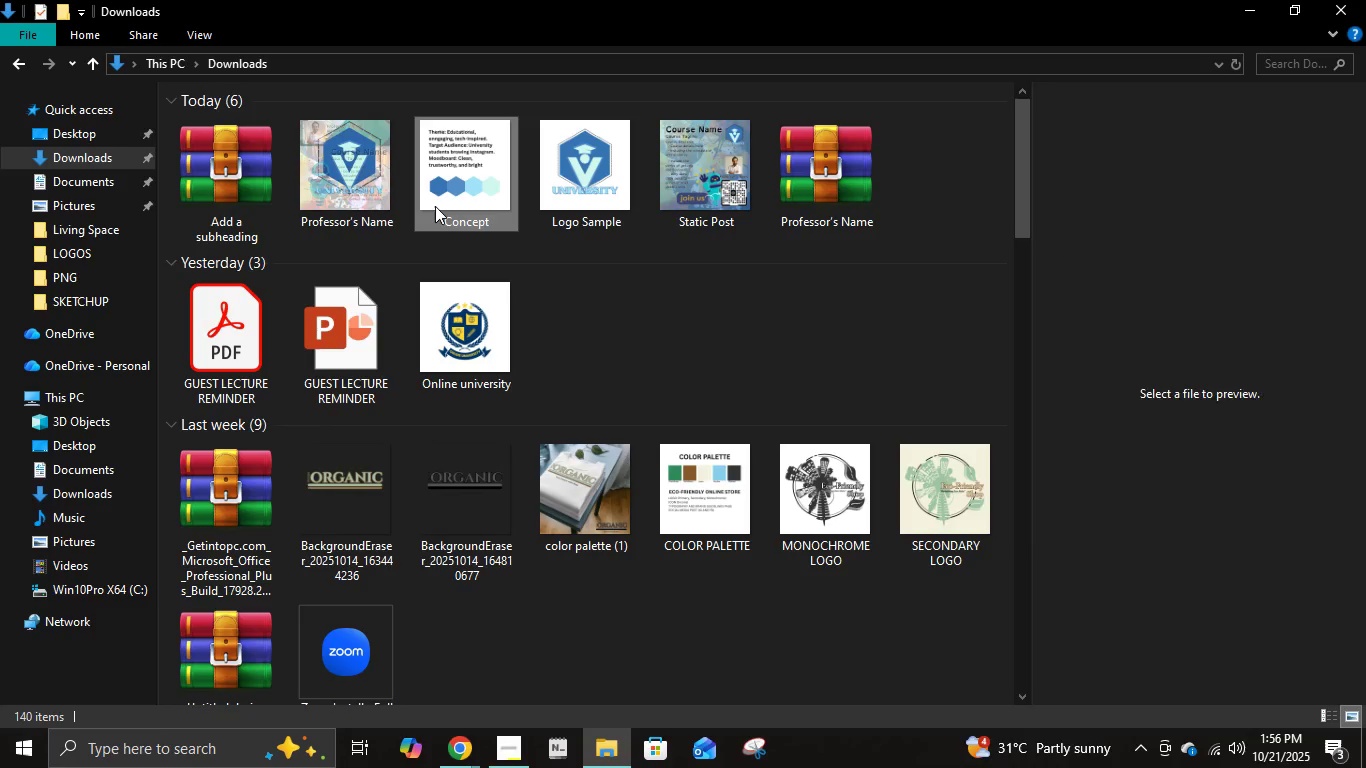 
left_click([435, 206])
 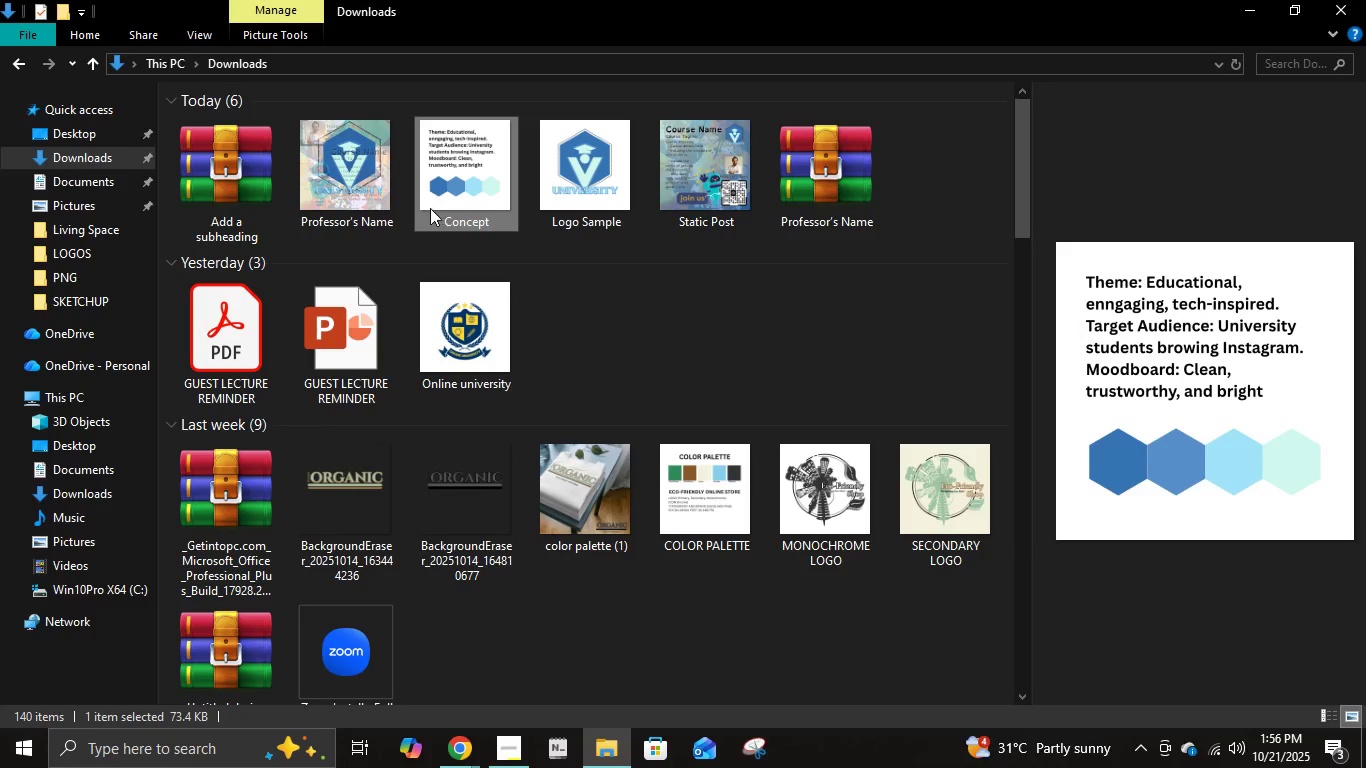 
left_click([360, 218])
 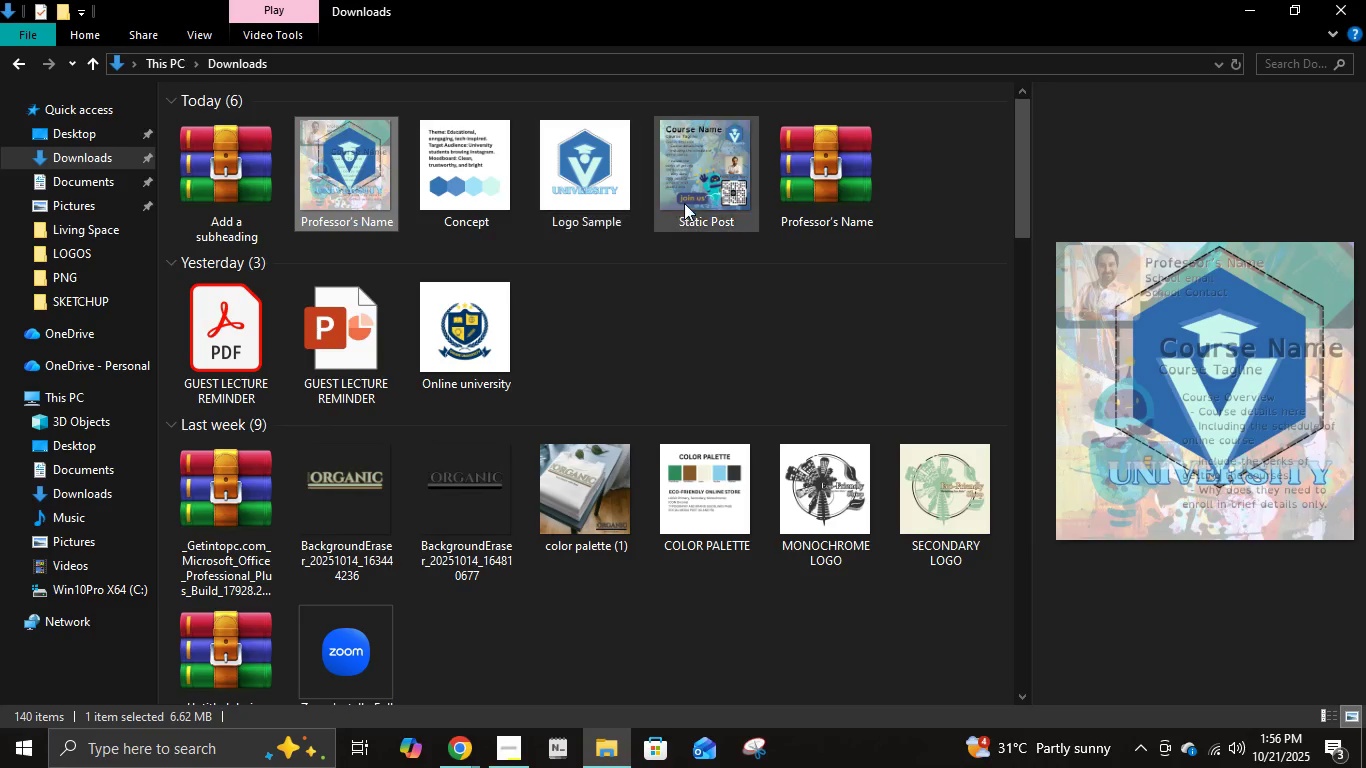 
left_click([694, 200])
 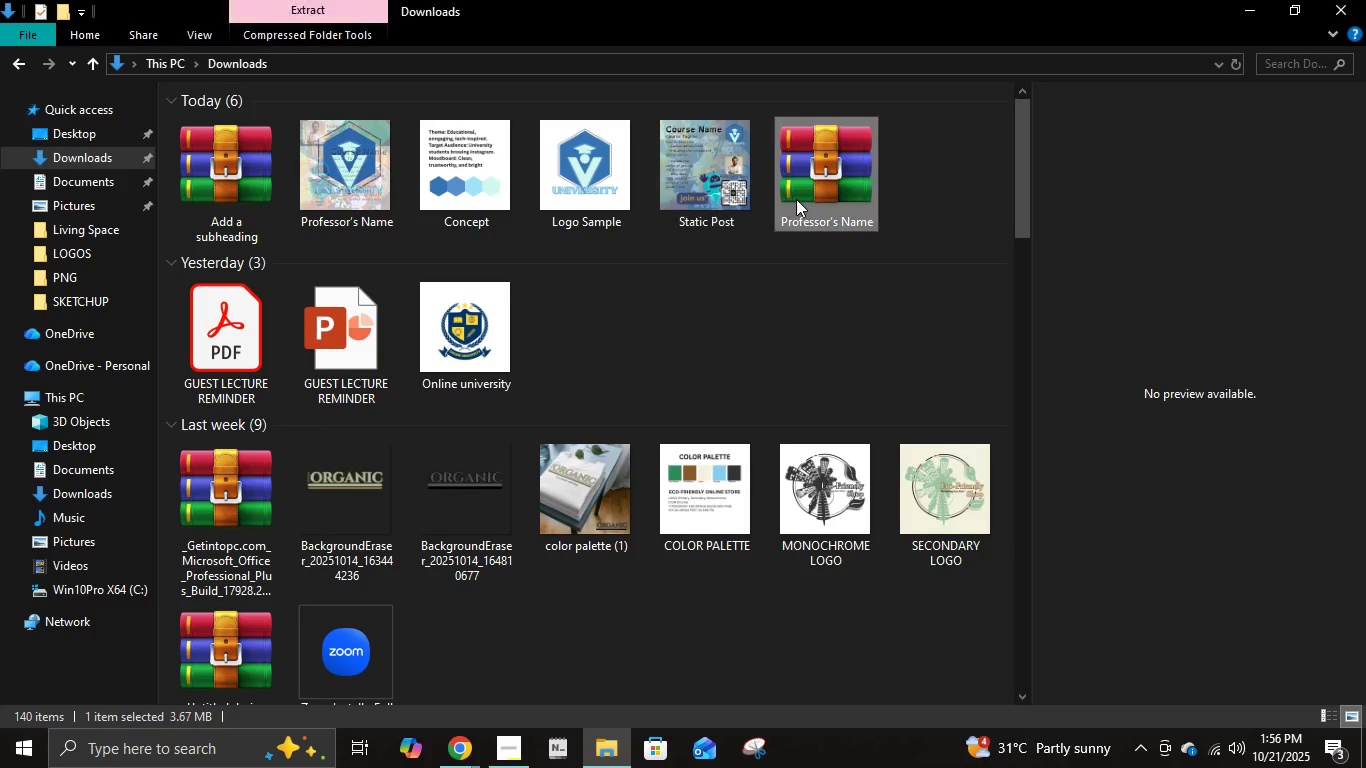 
left_click([796, 199])
 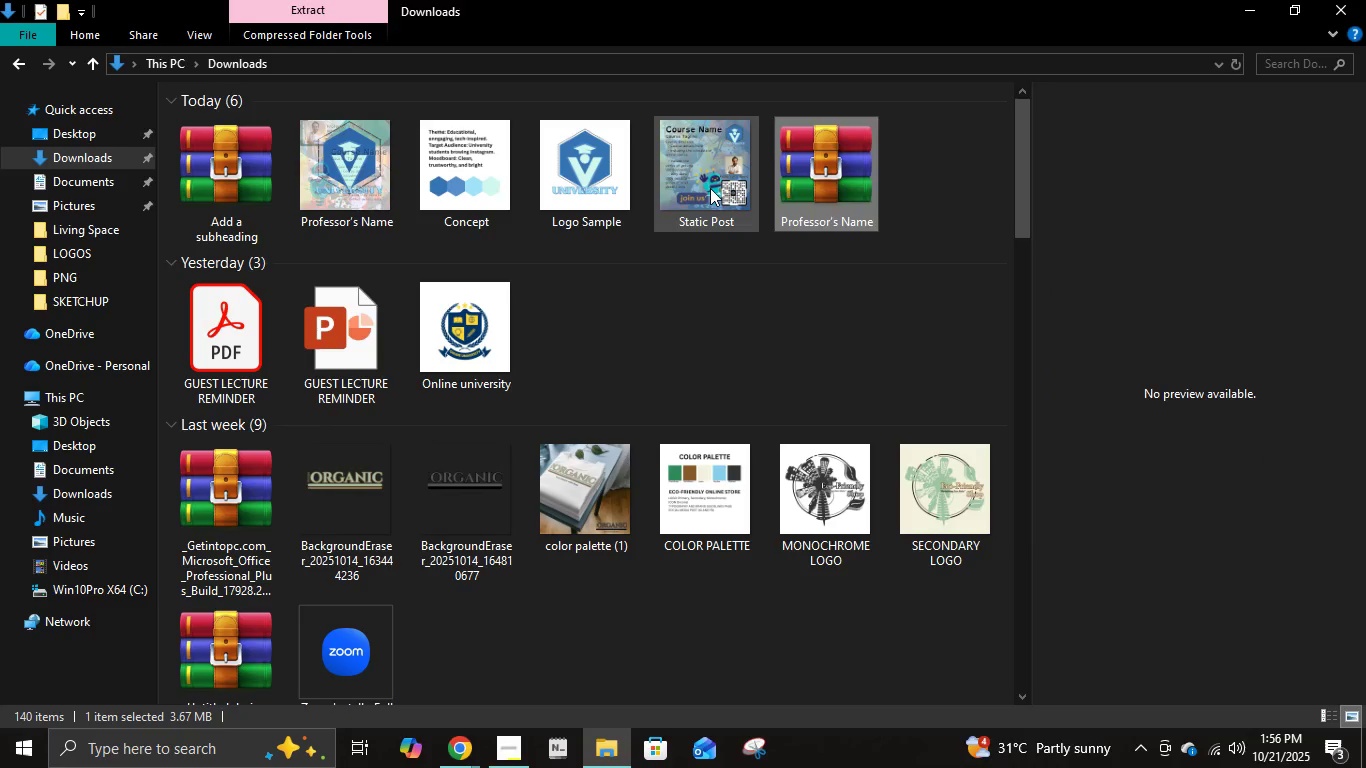 
left_click([710, 188])
 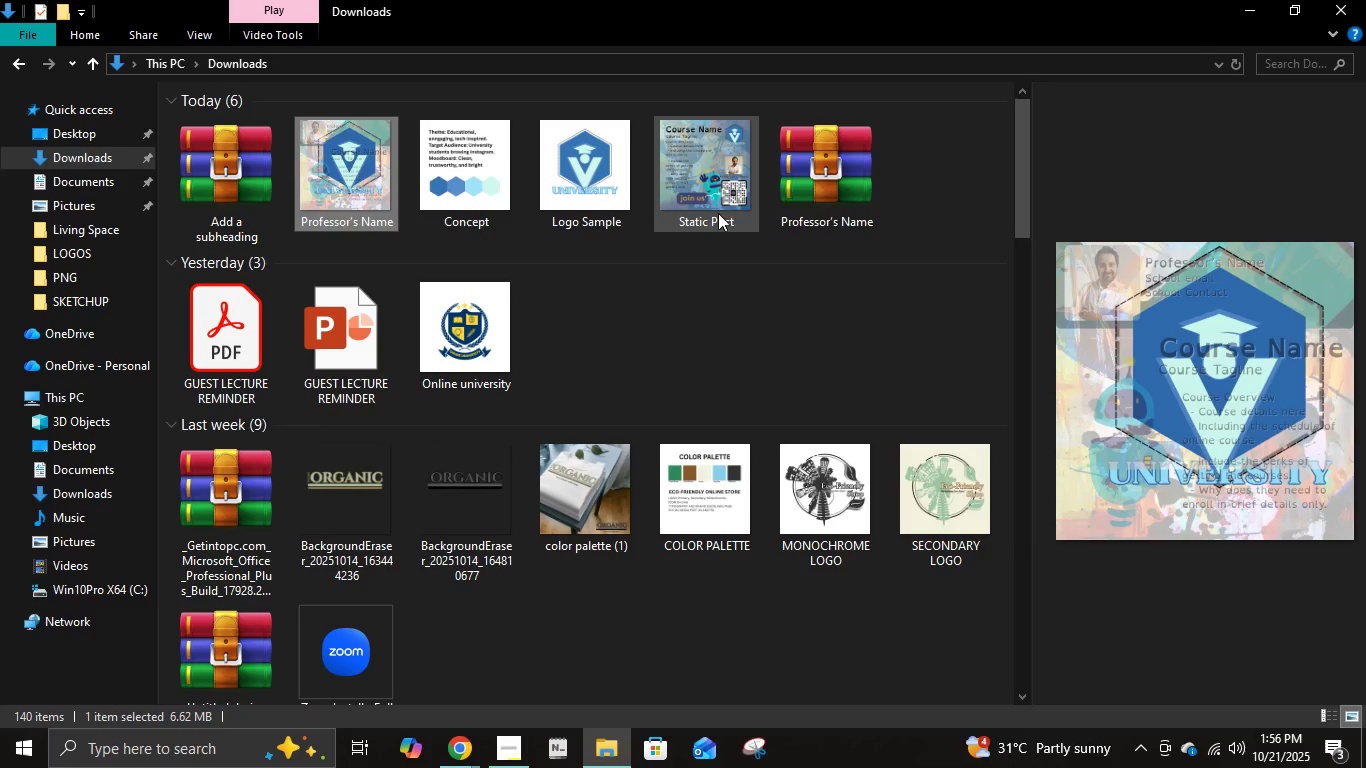 
hold_key(key=ShiftLeft, duration=0.64)
left_click([725, 193])
 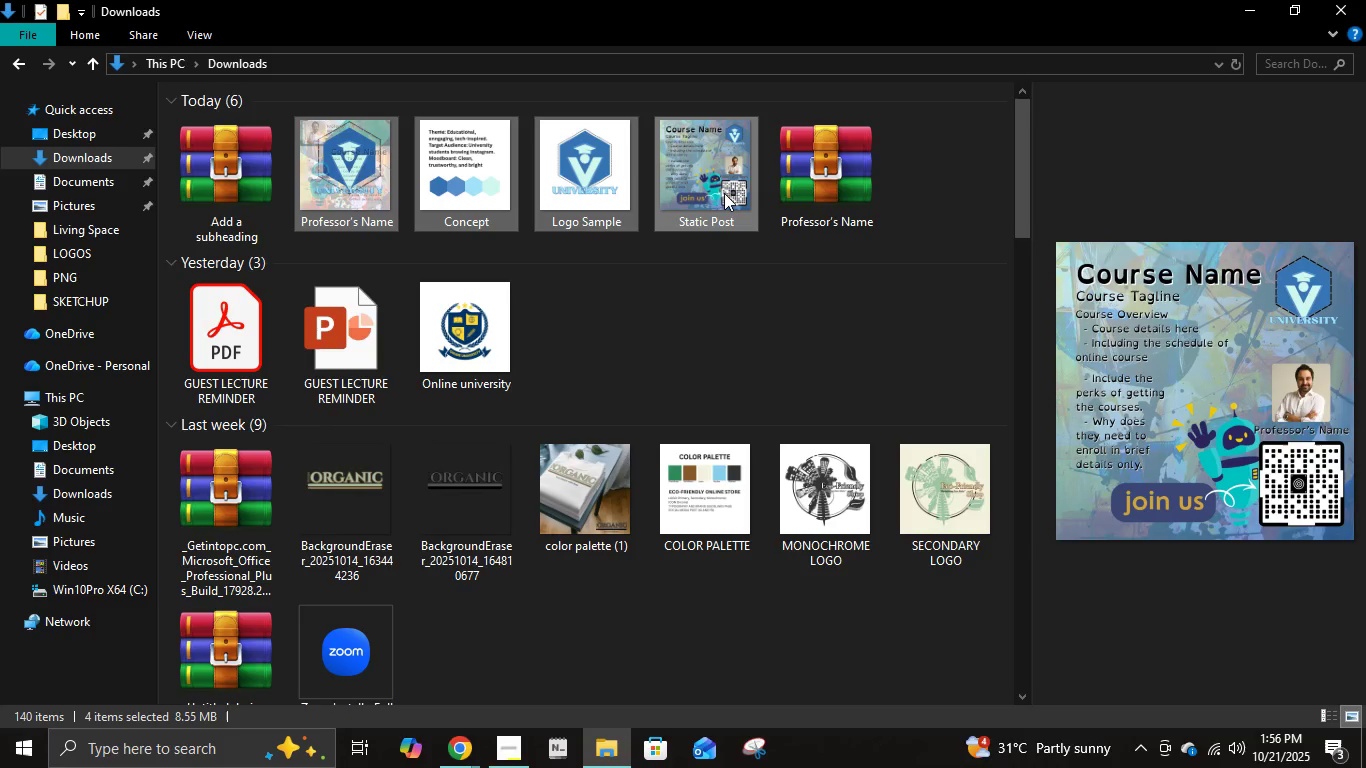 
right_click([724, 193])
 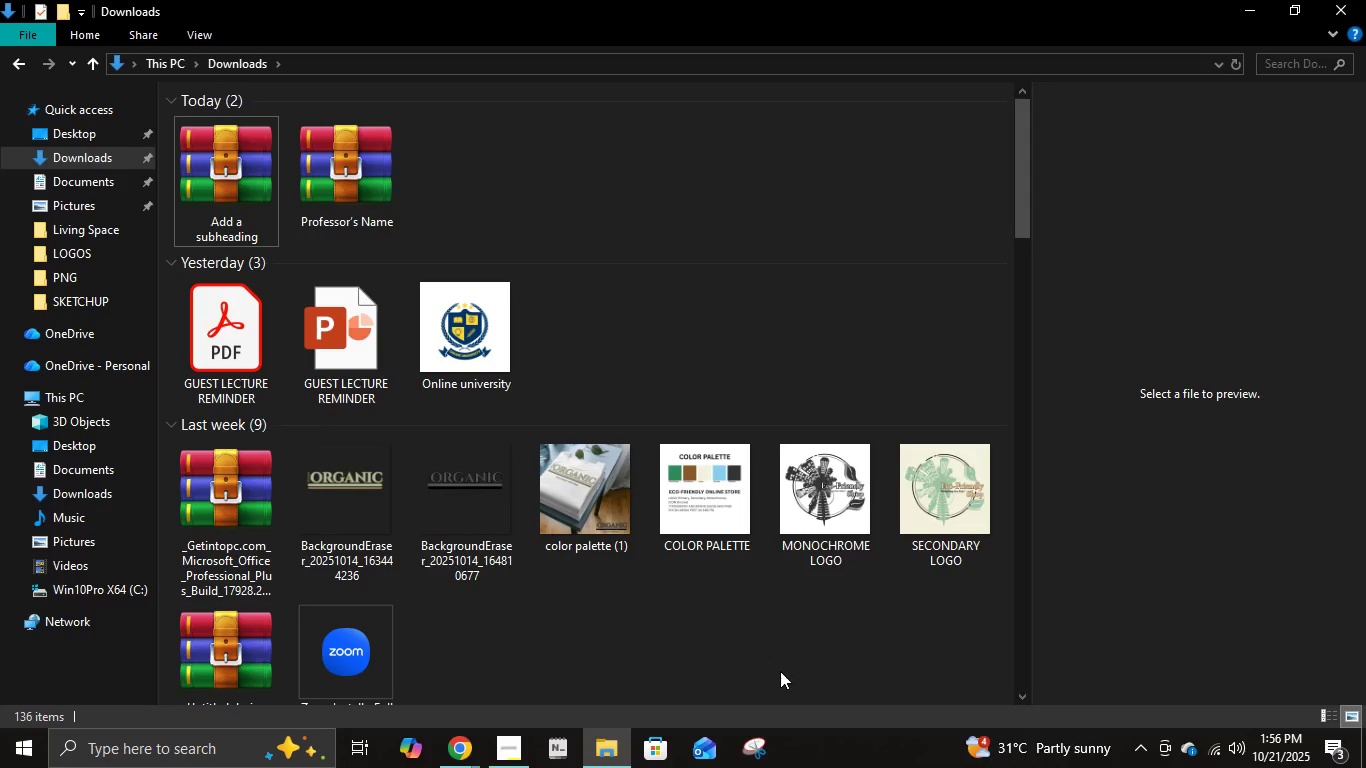 
key(Shift+ShiftLeft)
 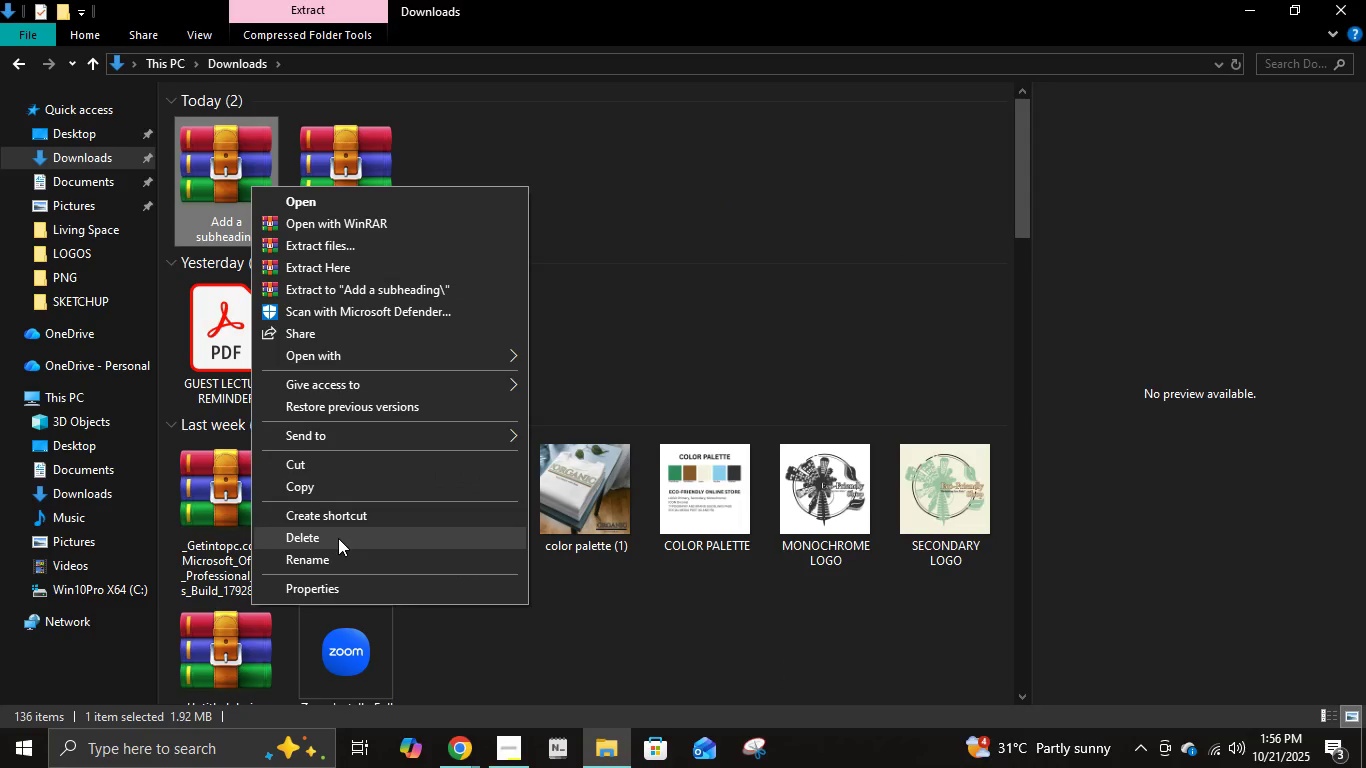 
left_click([338, 538])
 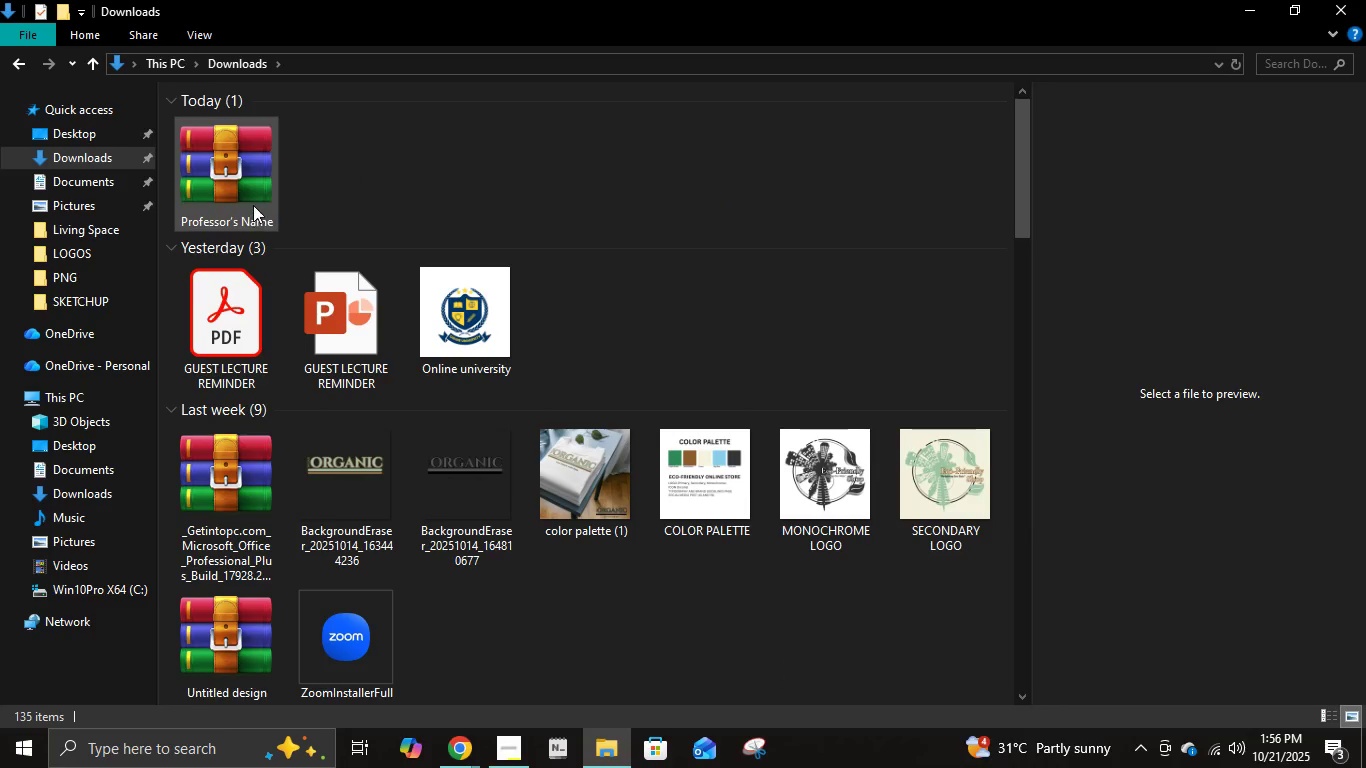 
double_click([253, 205])
 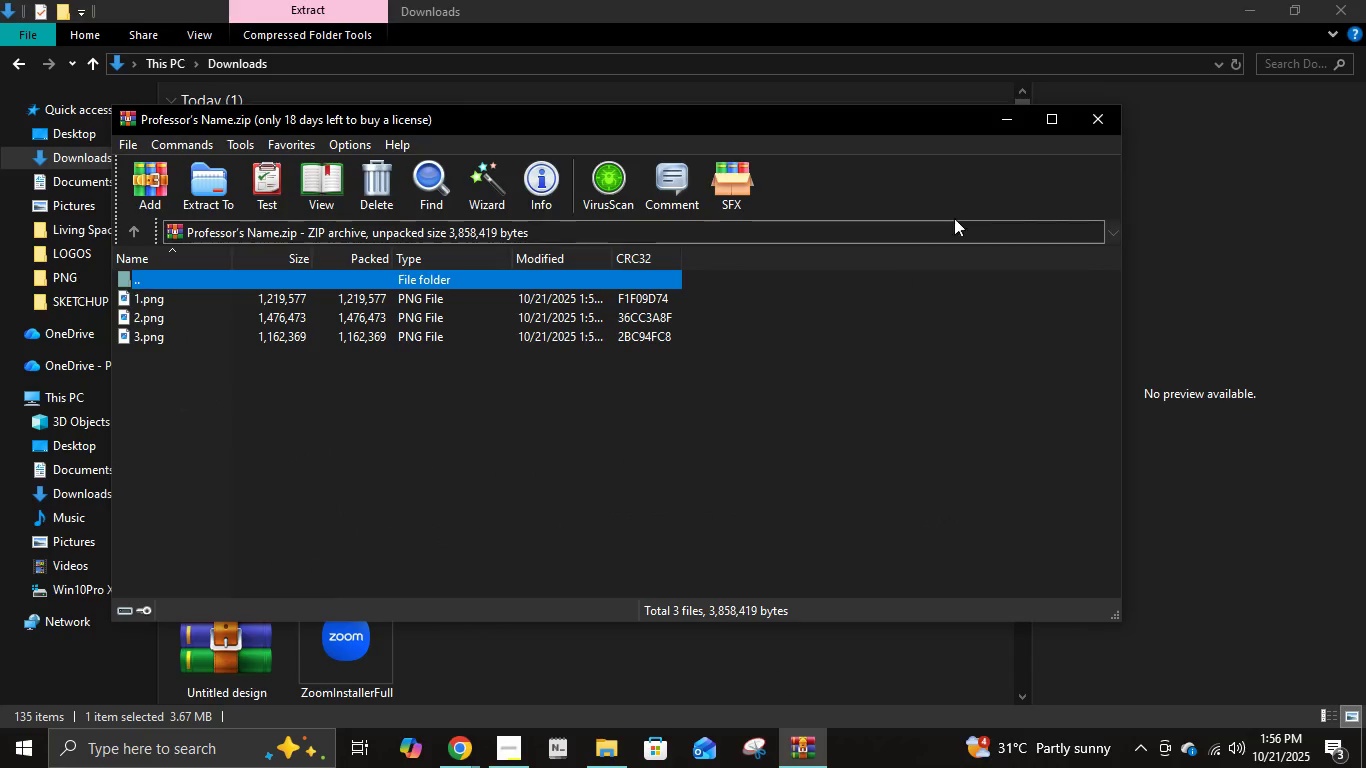 
left_click([1111, 118])
 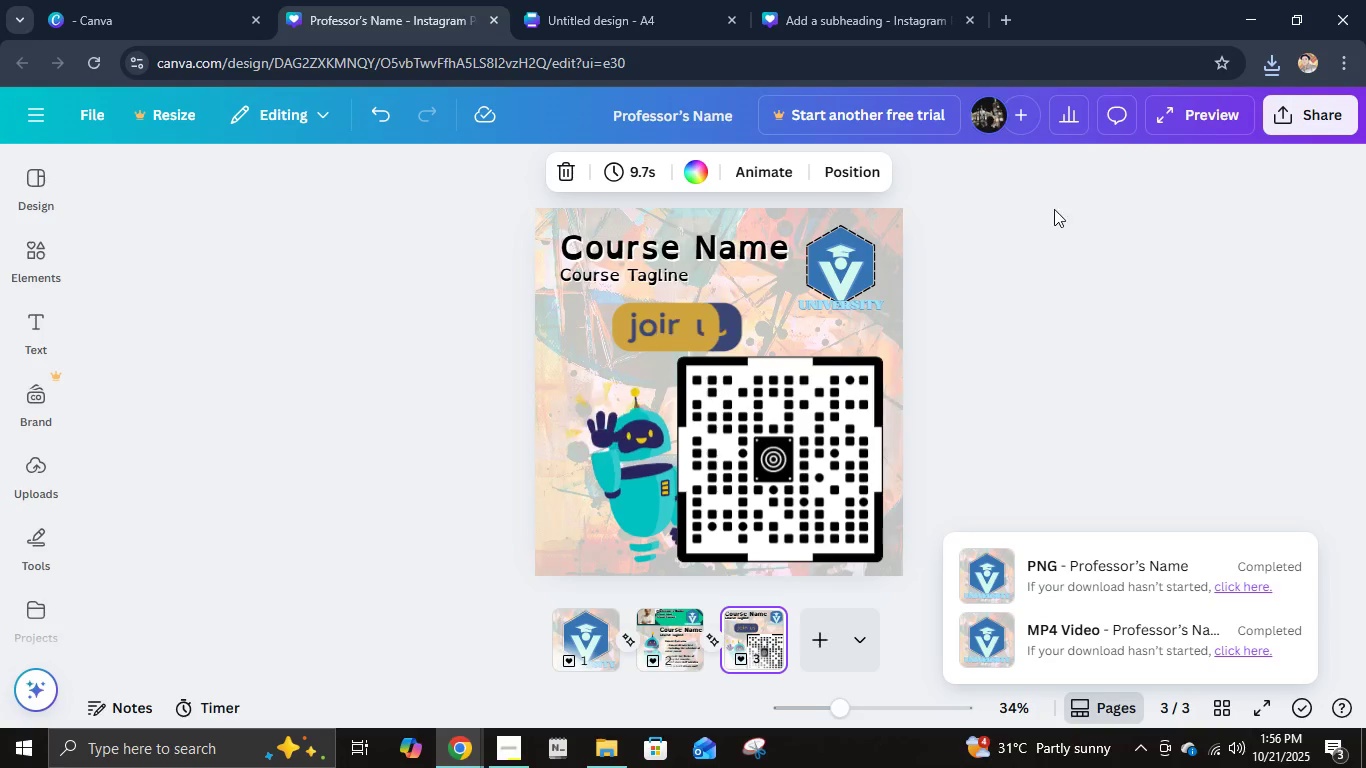 
left_click([1279, 128])
 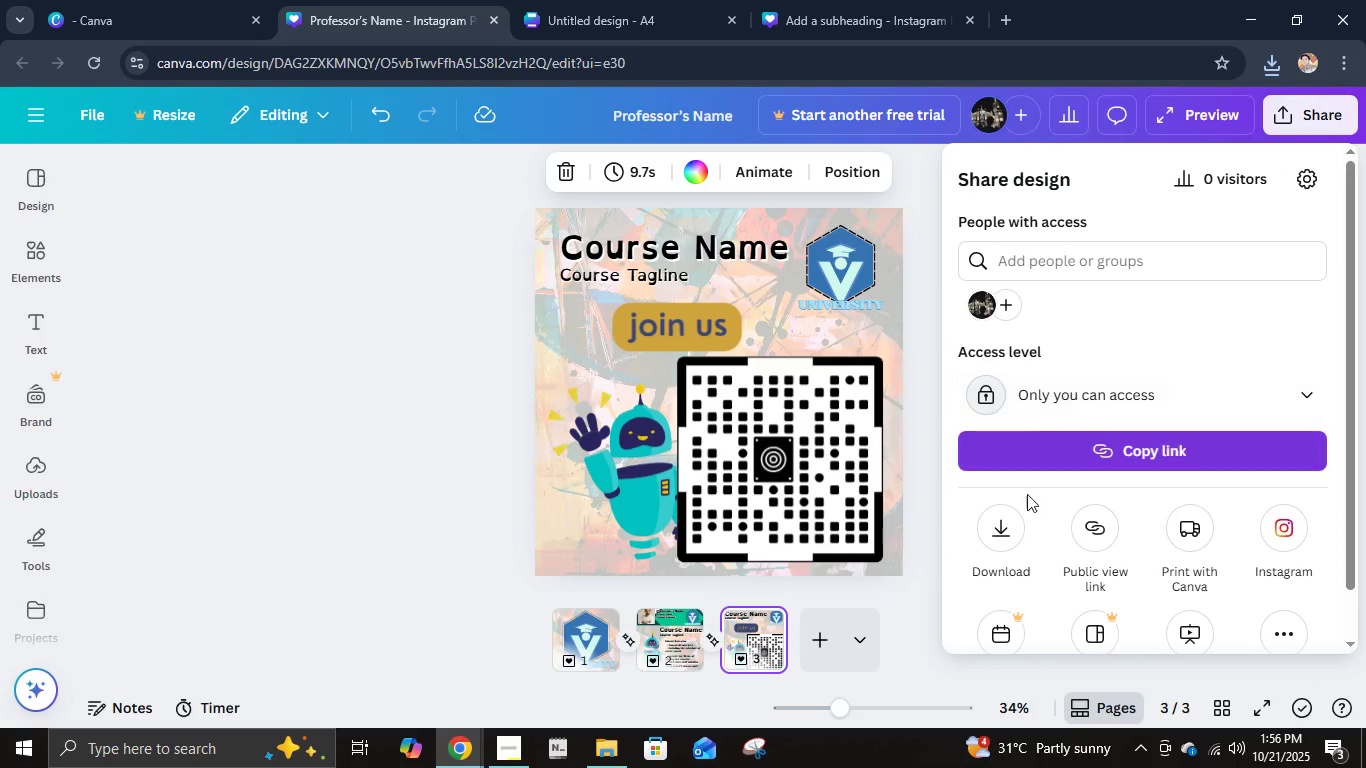 
left_click([1015, 531])
 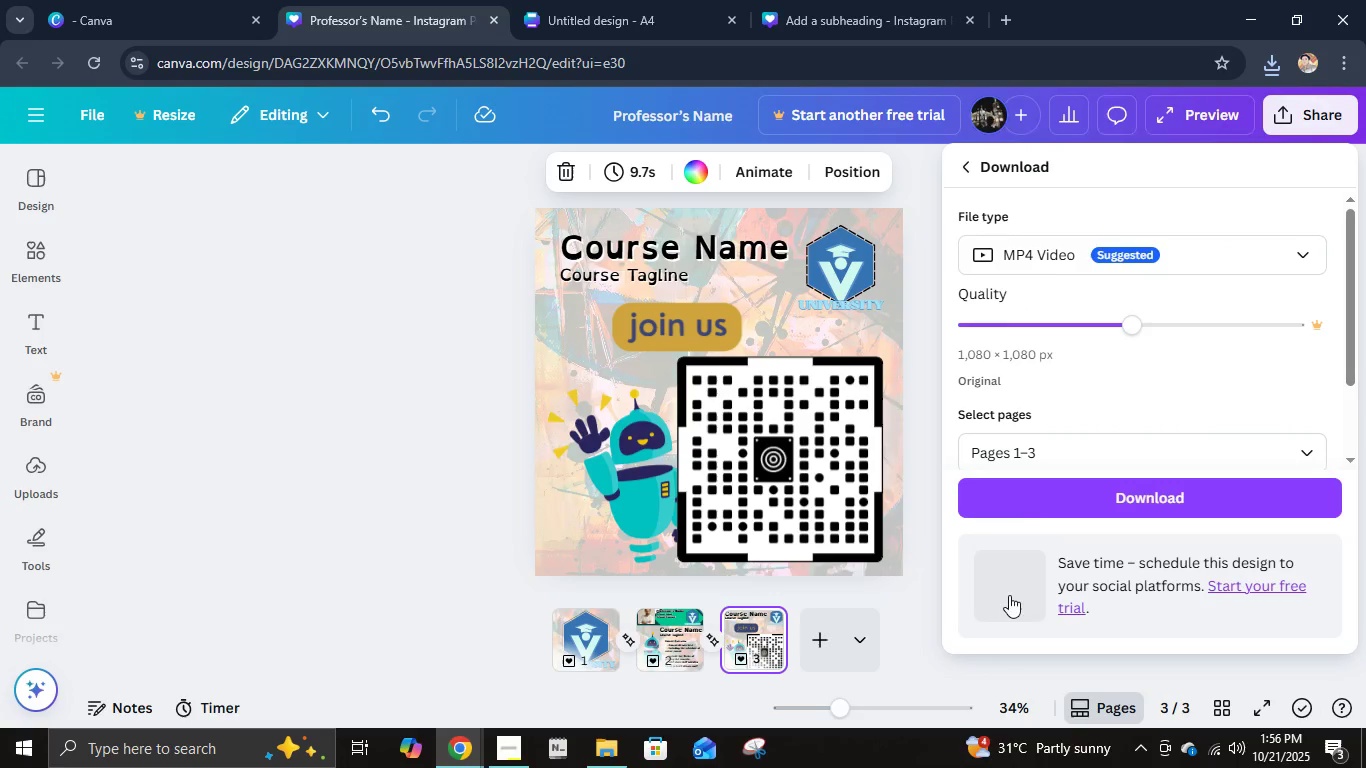 
left_click([1035, 498])
 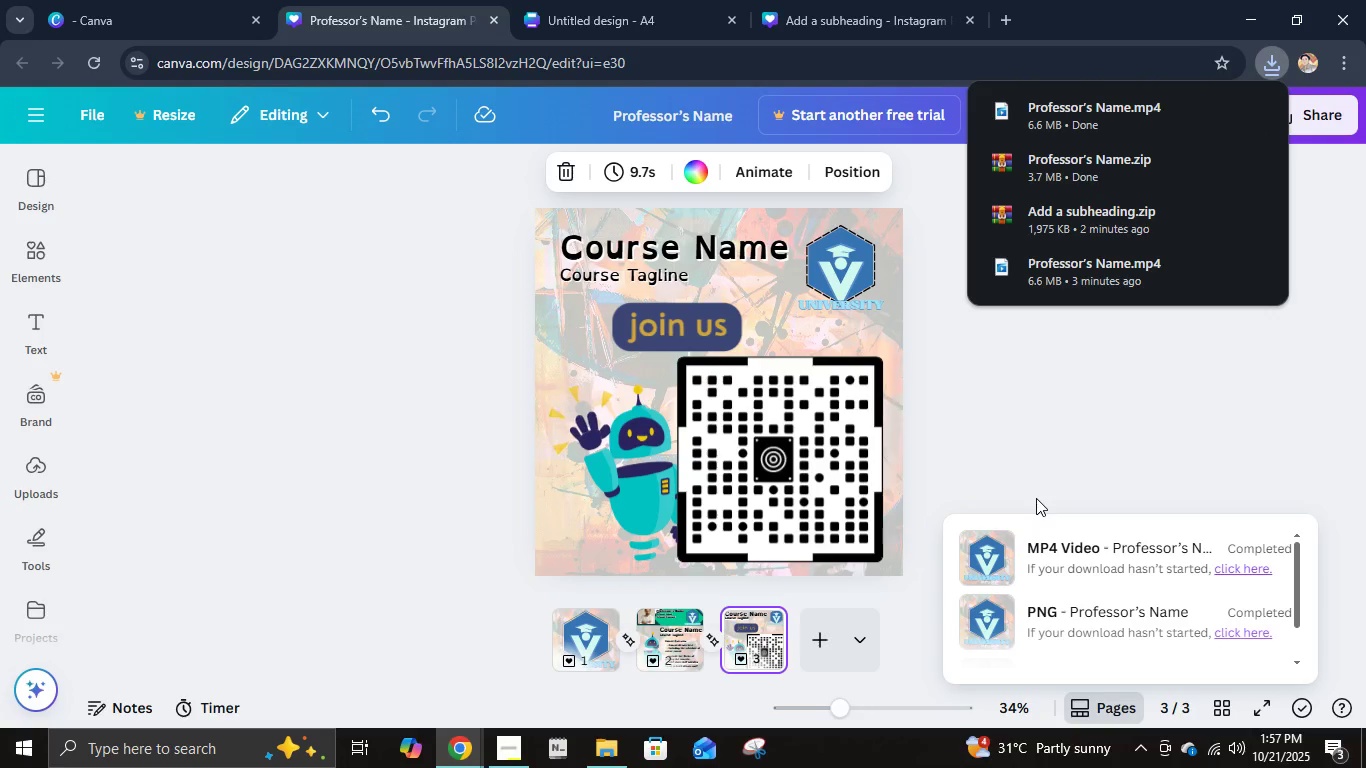 
wait(16.66)
 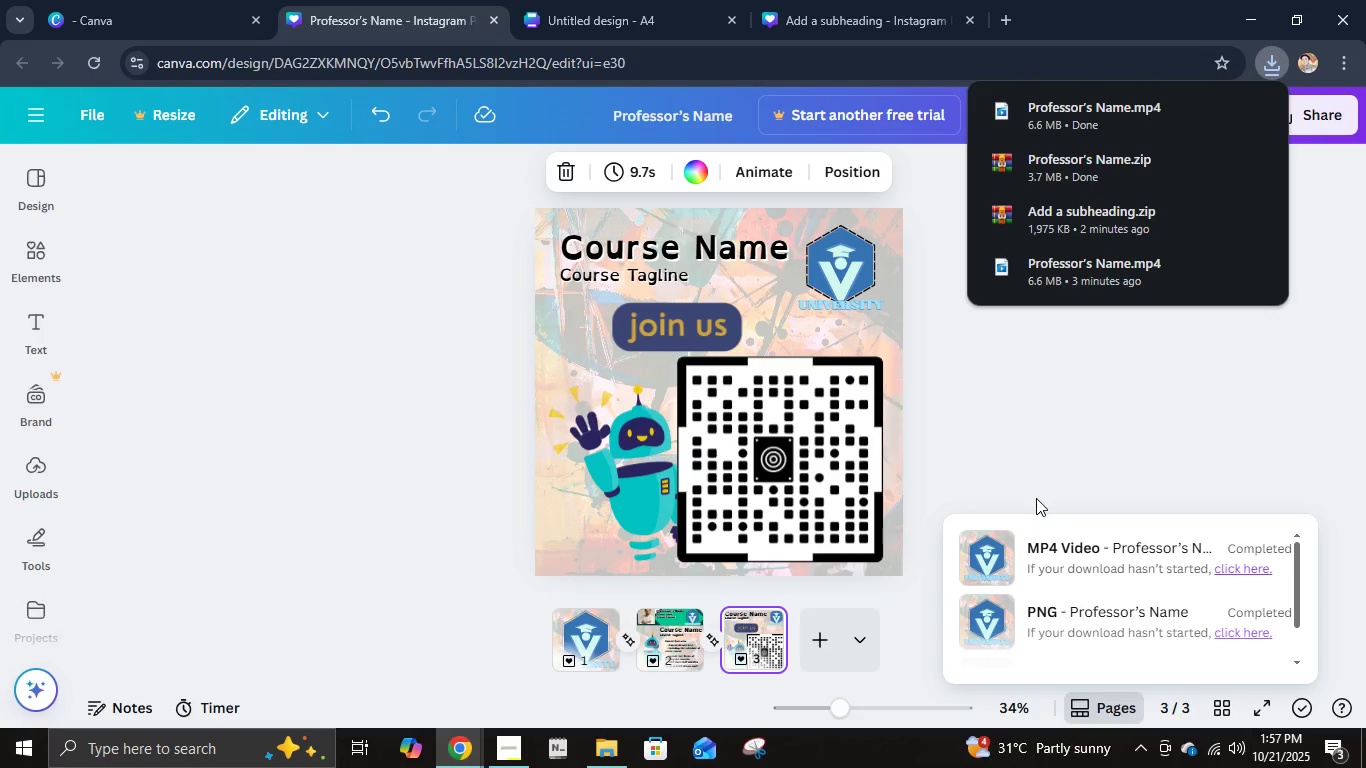 
left_click([1029, 461])
 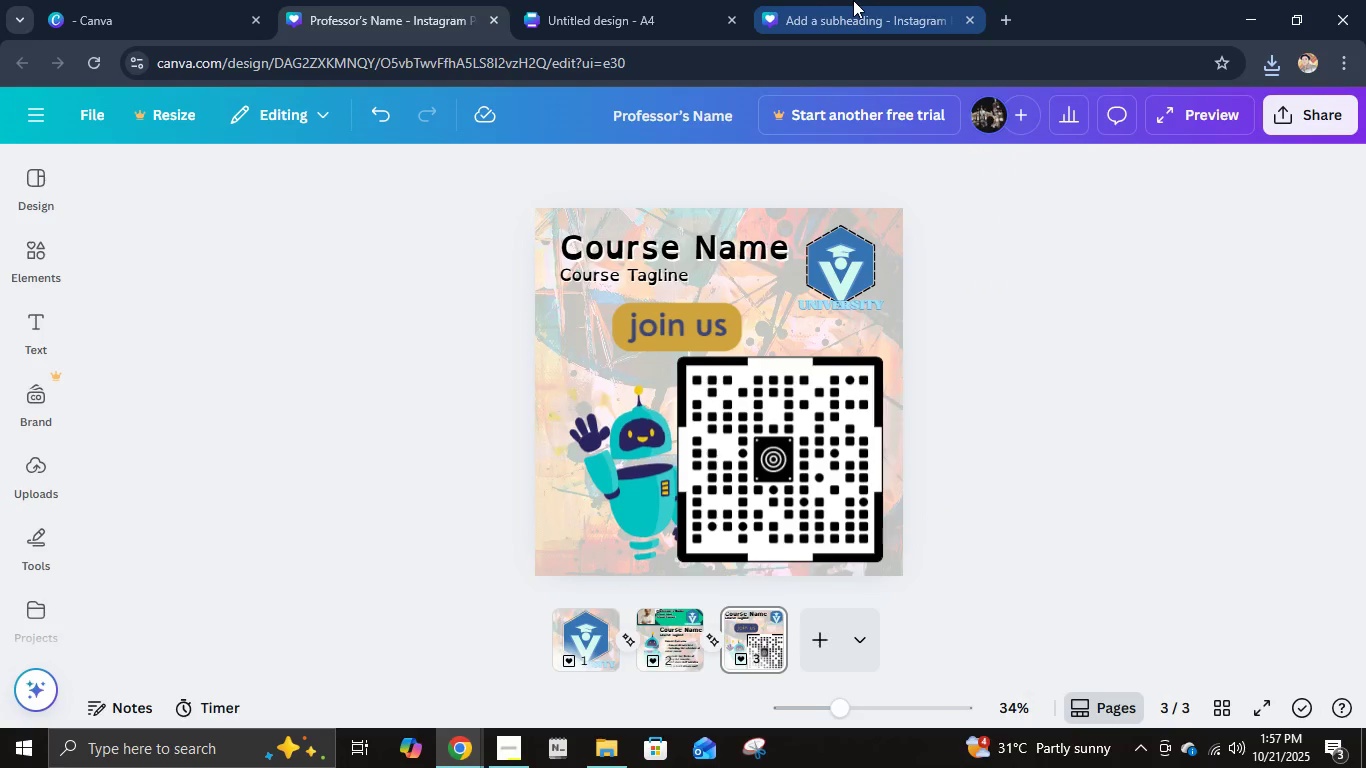 
left_click([853, 0])
 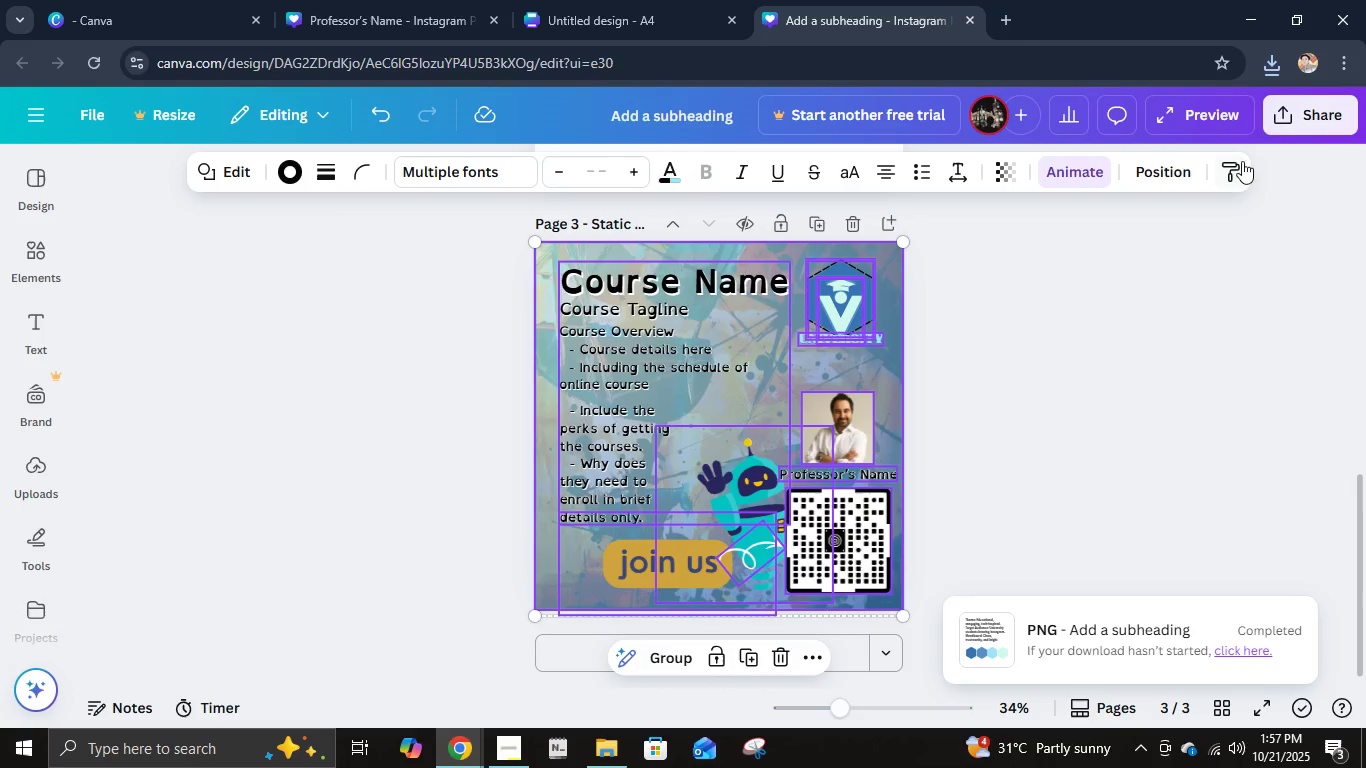 
left_click([1280, 132])
 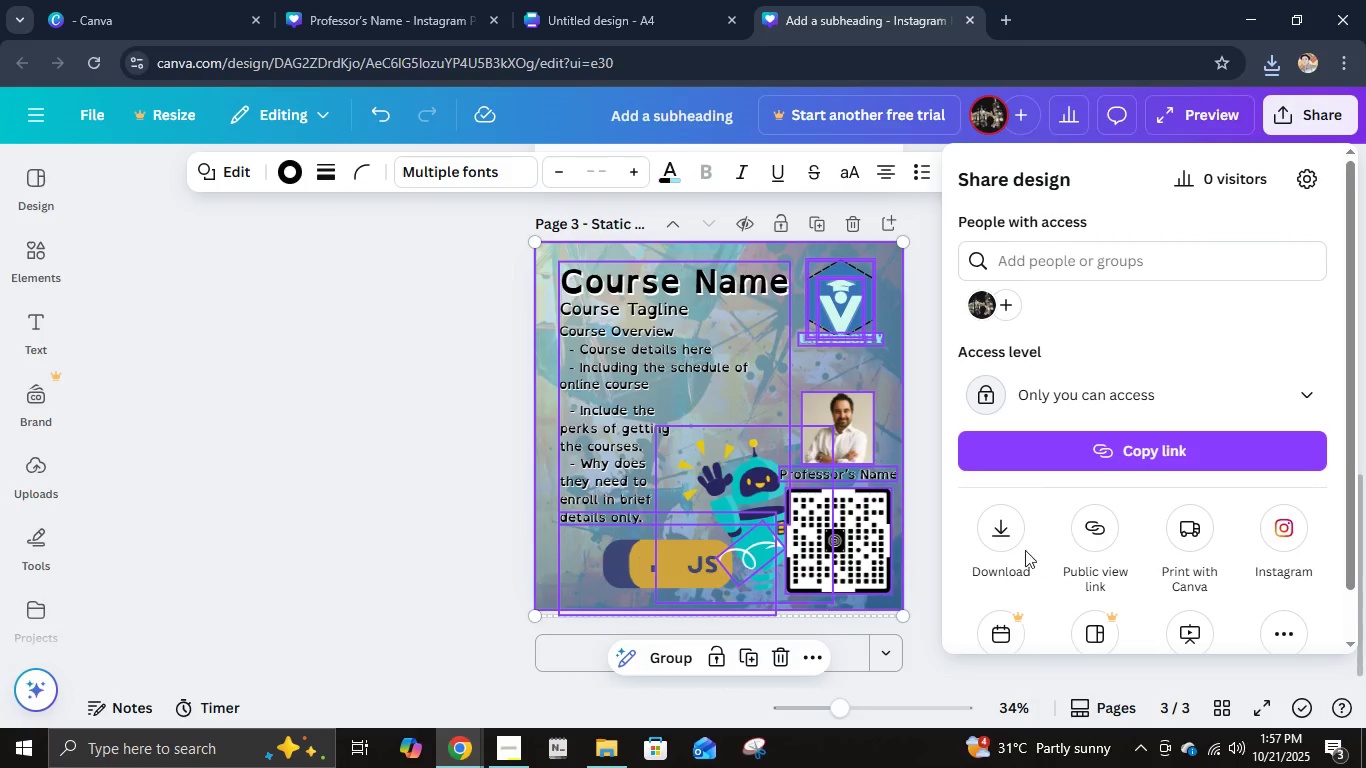 
left_click([1005, 545])
 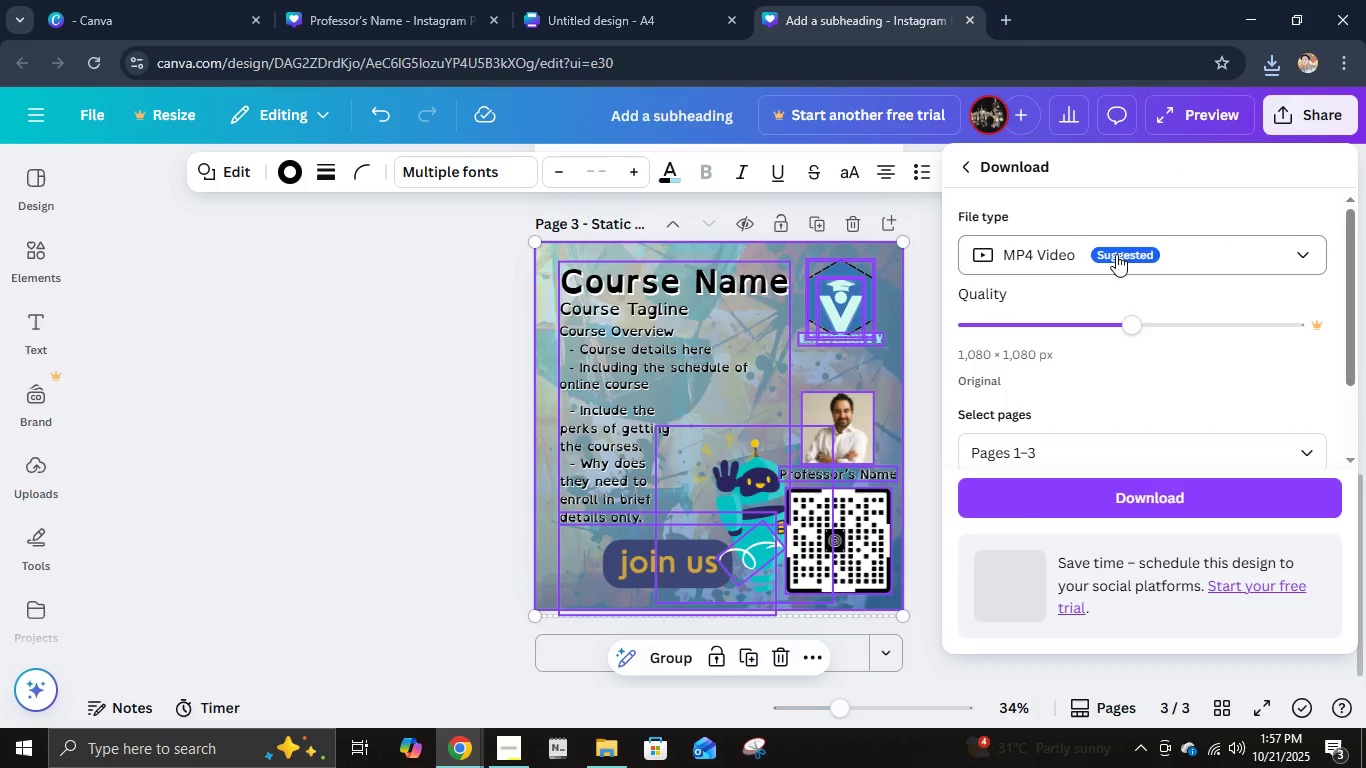 
left_click([1116, 254])
 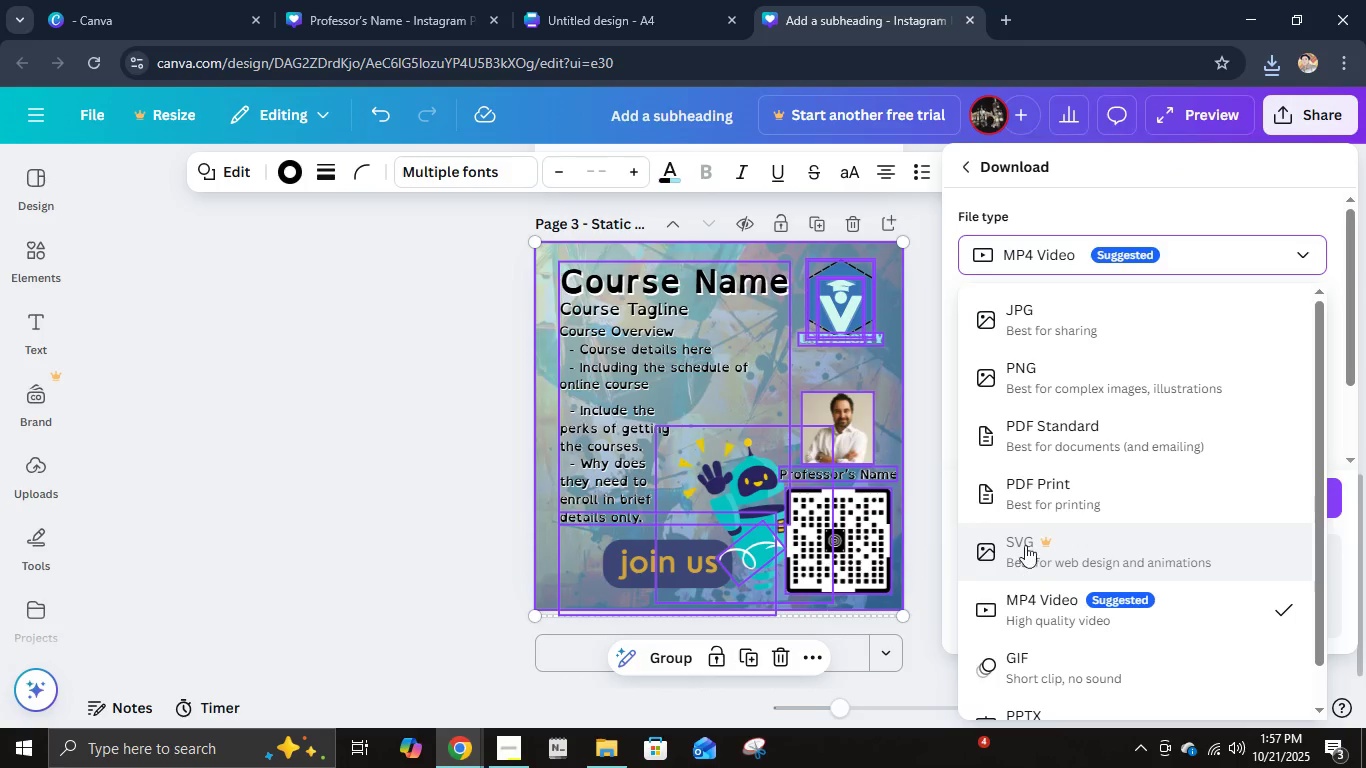 
scroll: coordinate [1066, 511], scroll_direction: none, amount: 0.0
 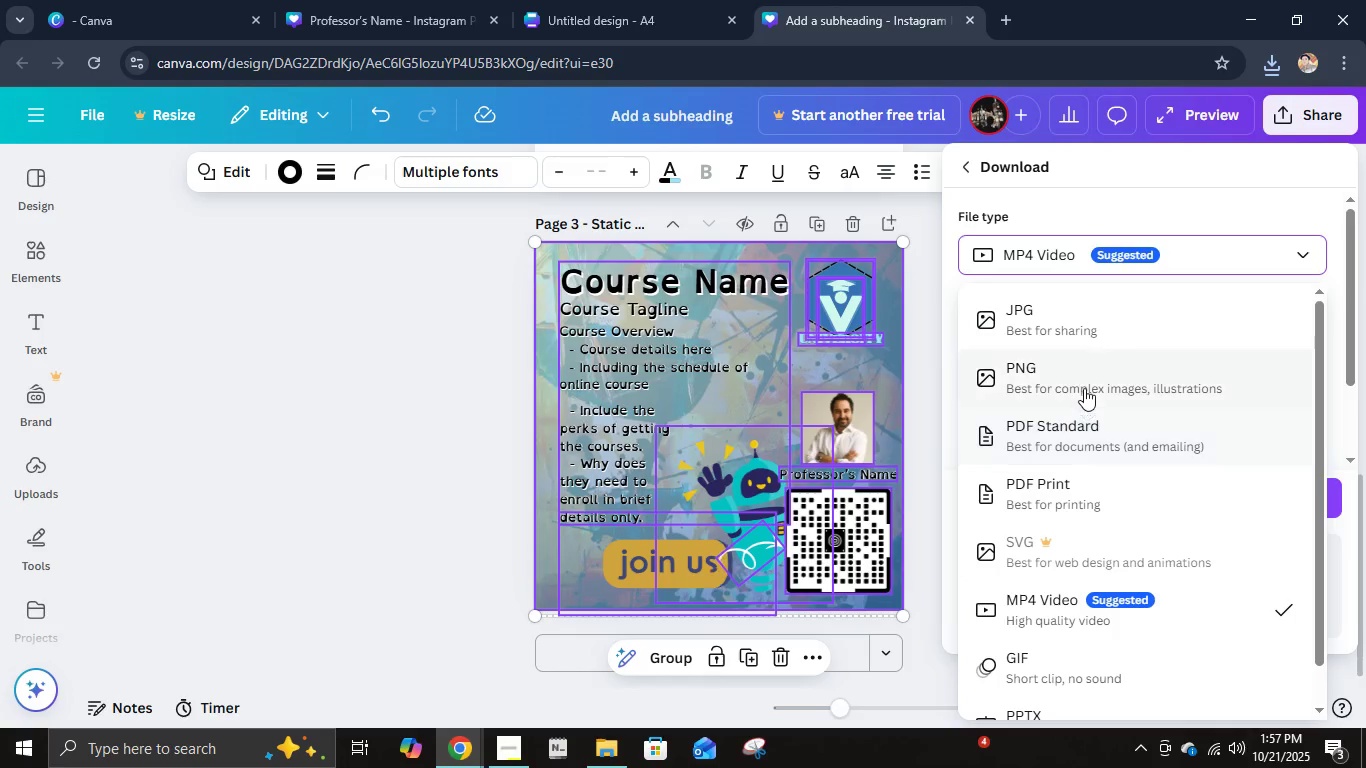 
left_click([1084, 386])
 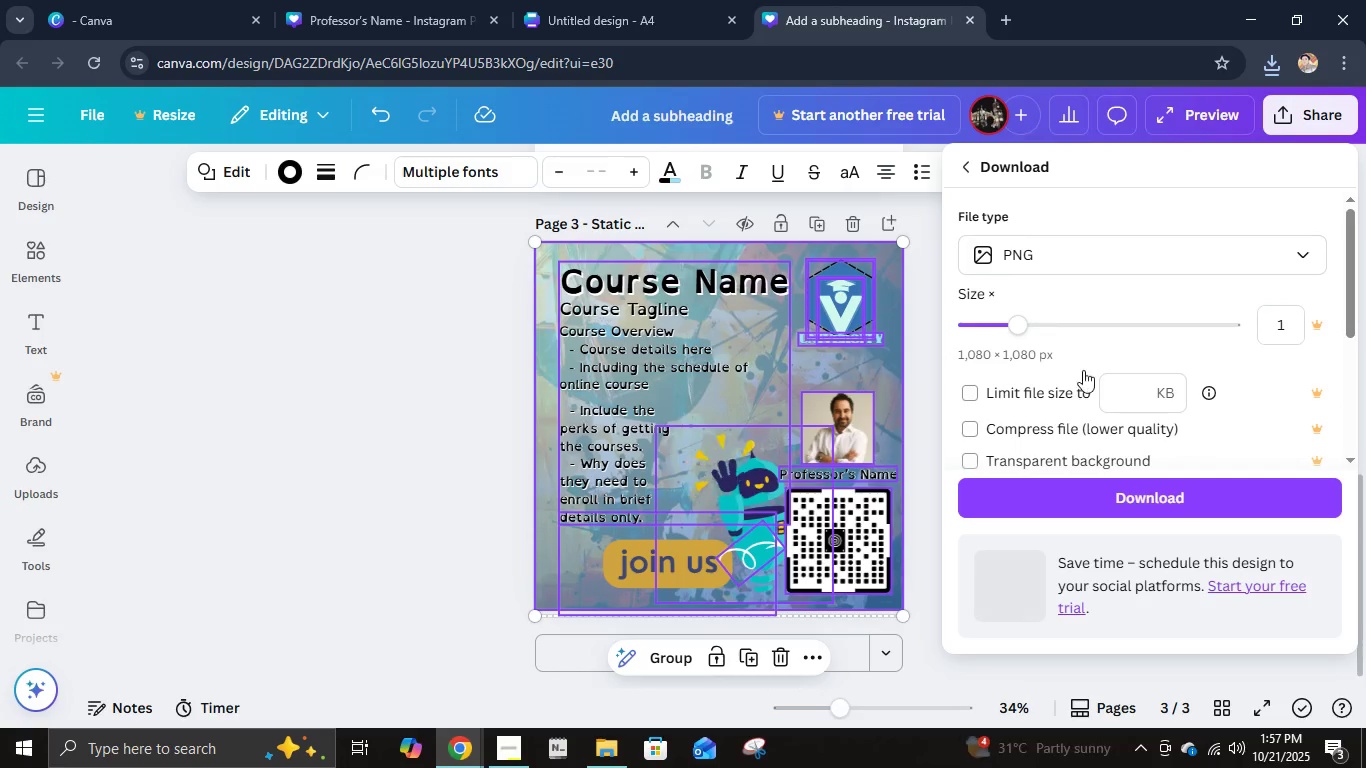 
scroll: coordinate [1098, 389], scroll_direction: down, amount: 3.0
 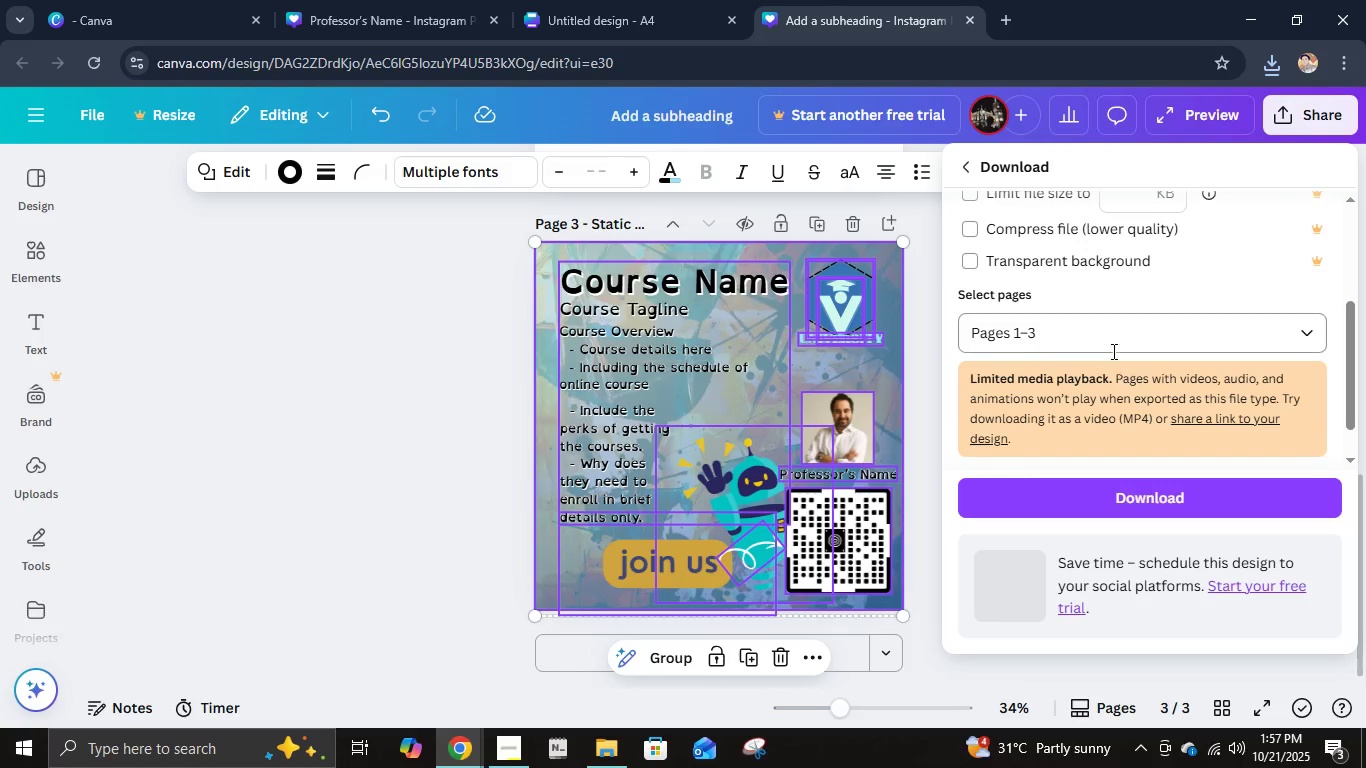 
left_click([1114, 343])
 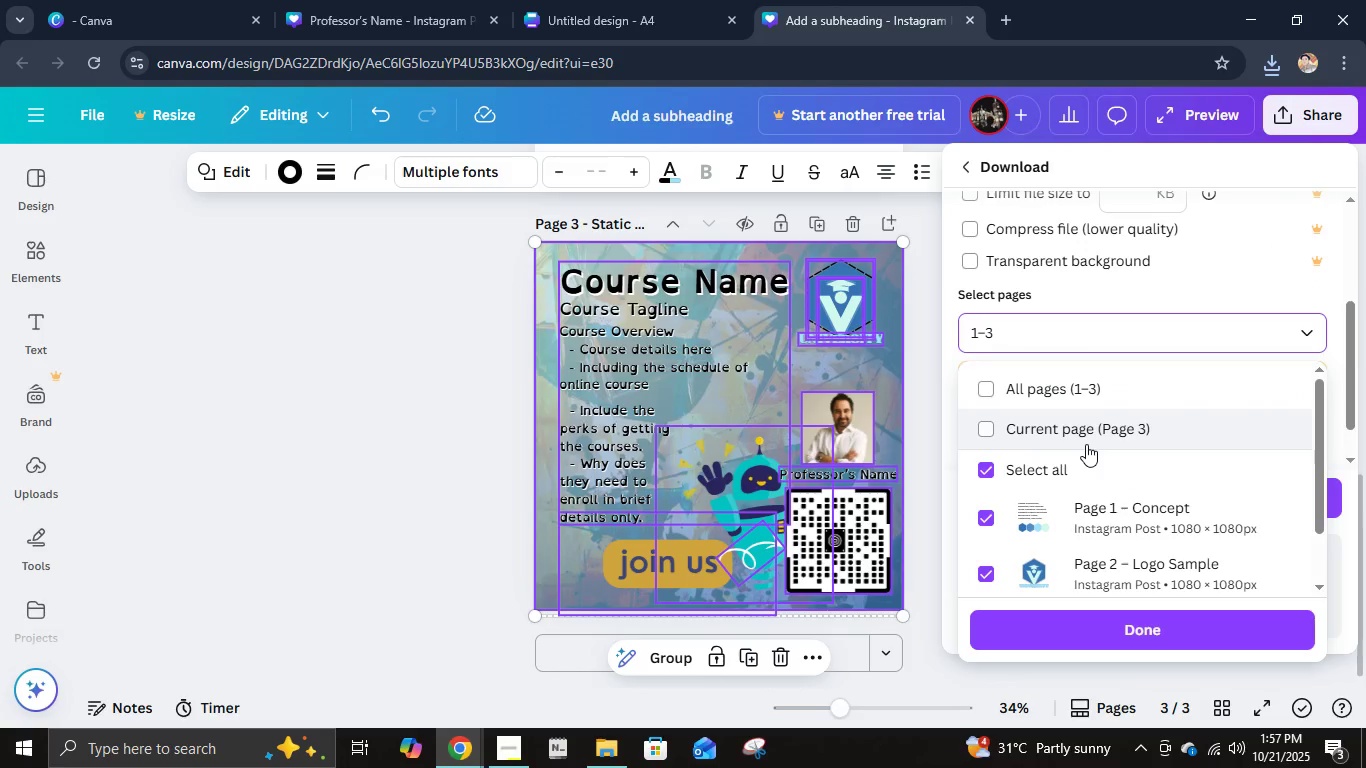 
left_click([1086, 444])
 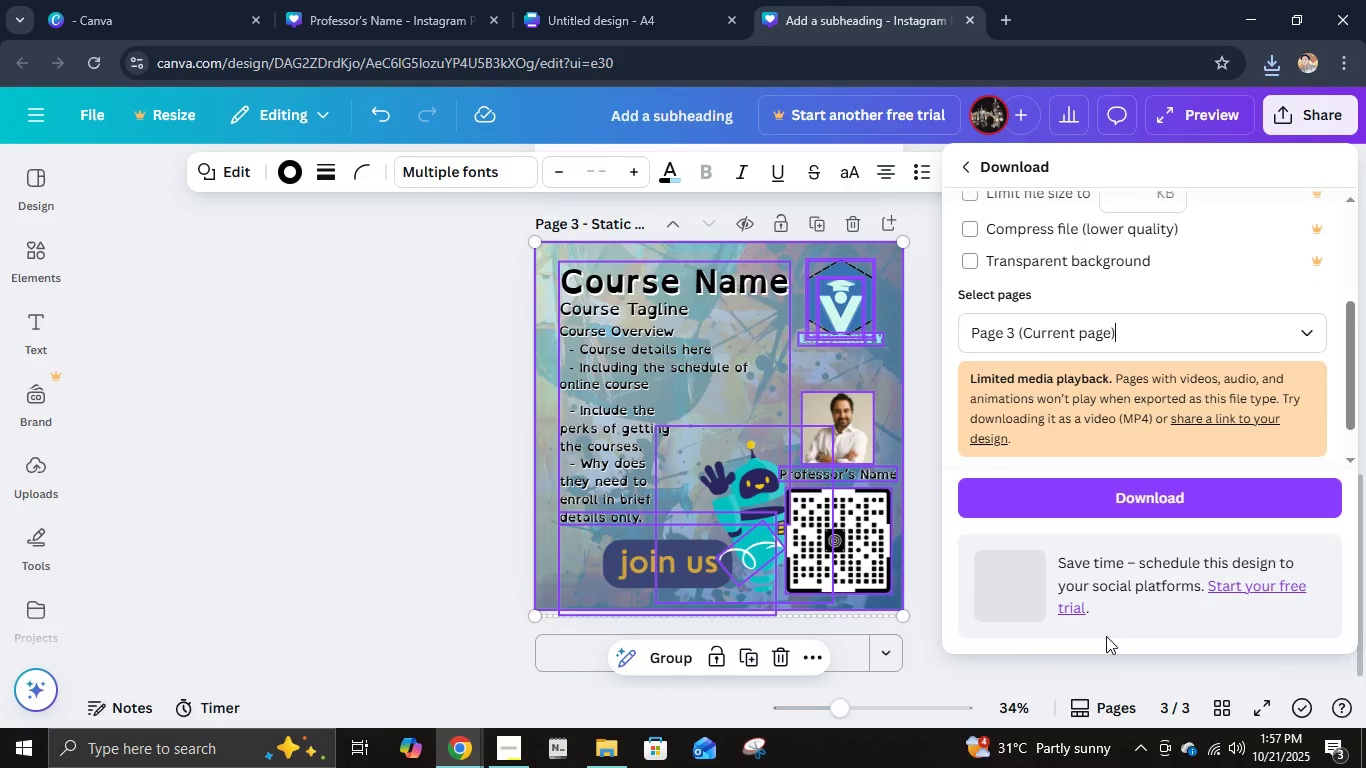 
left_click([1127, 503])
 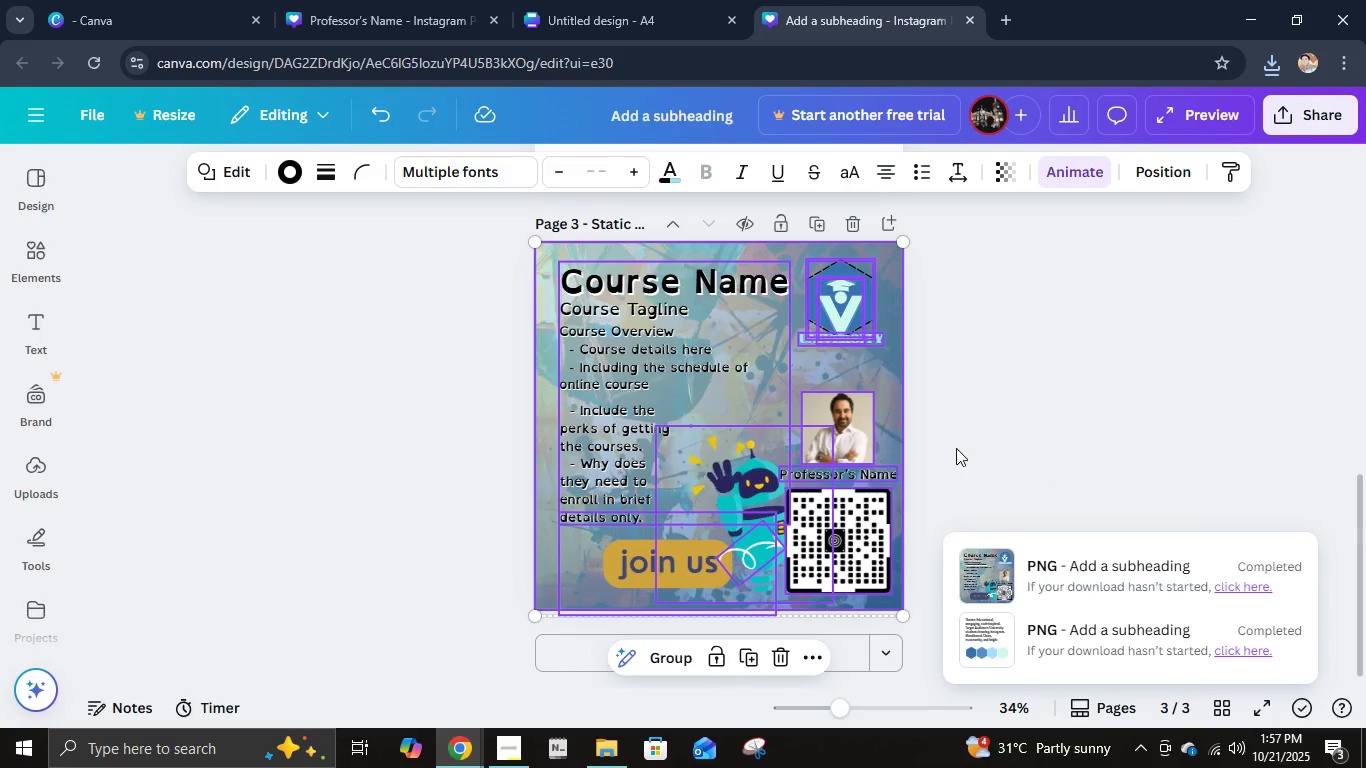 
wait(6.0)
 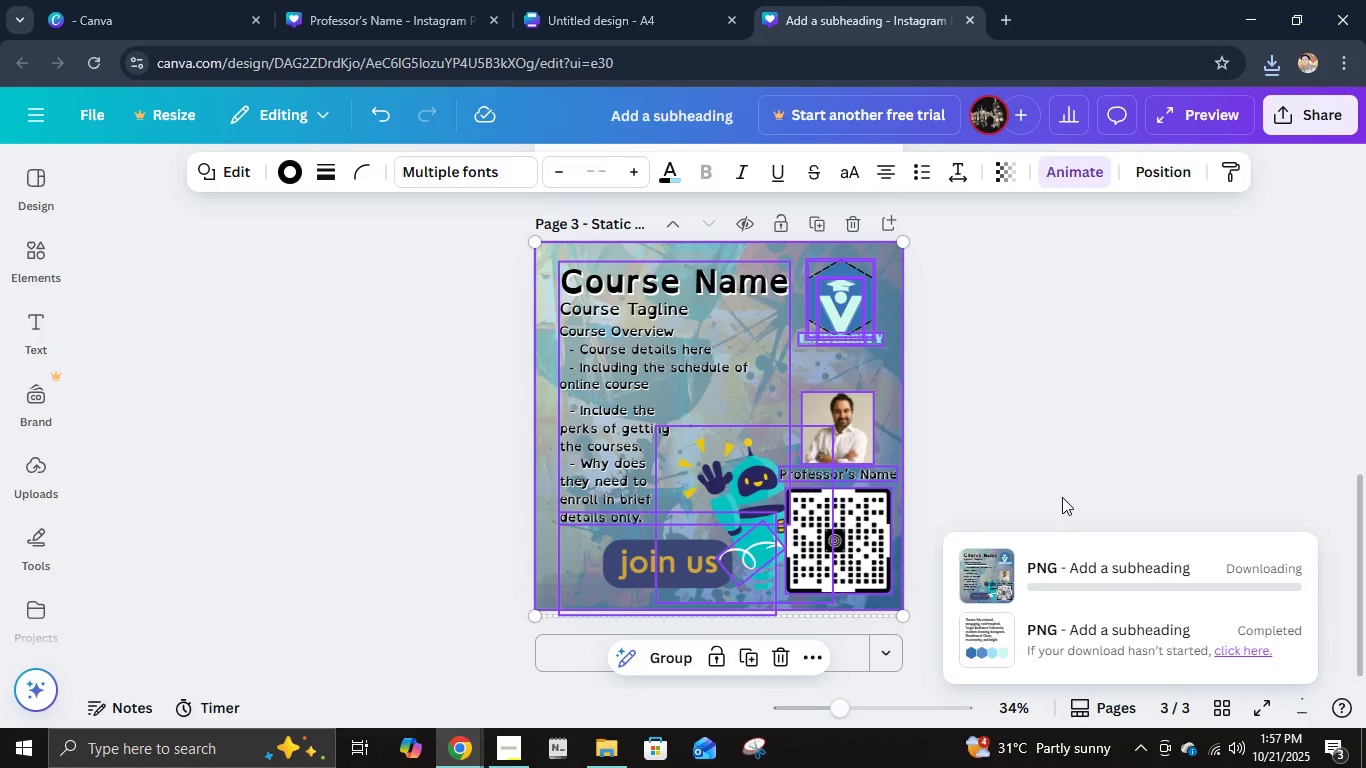 
left_click([709, 0])
 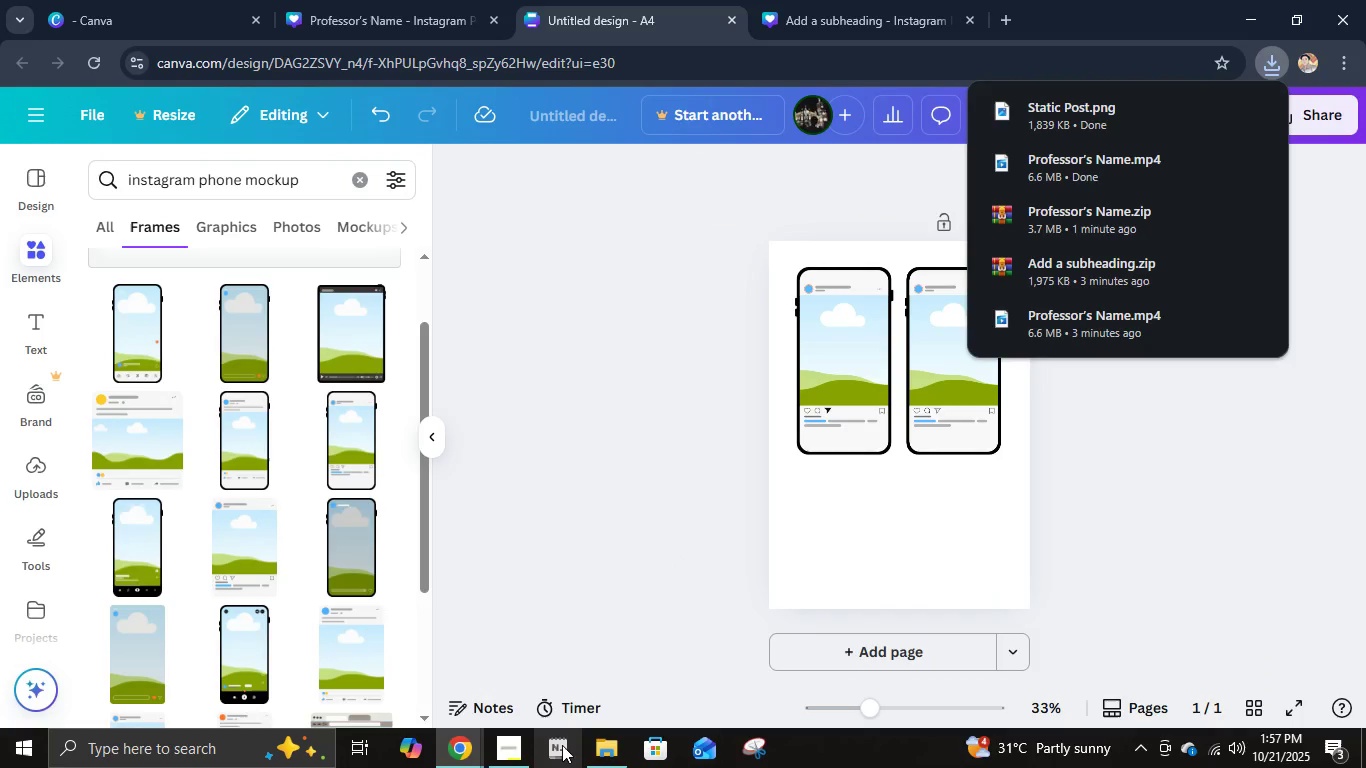 
left_click([608, 748])
 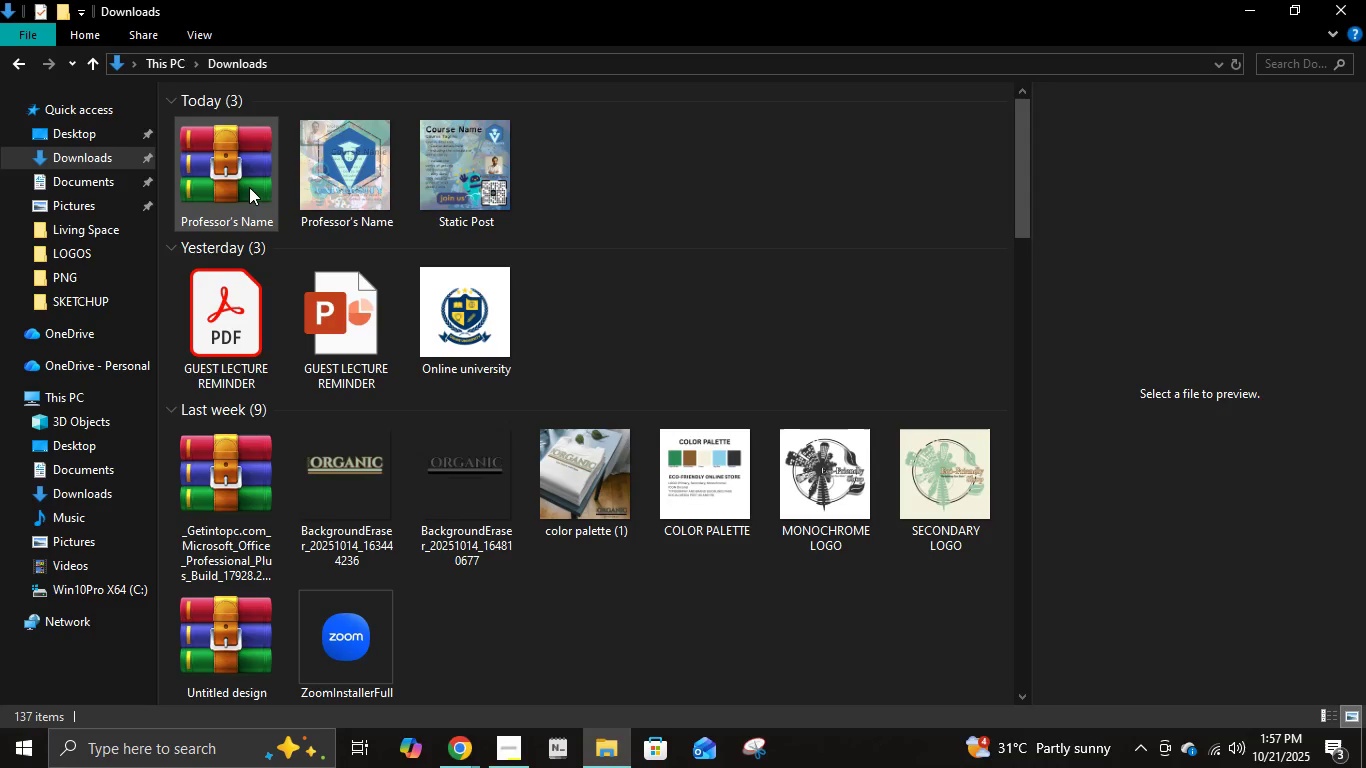 
right_click([248, 187])
 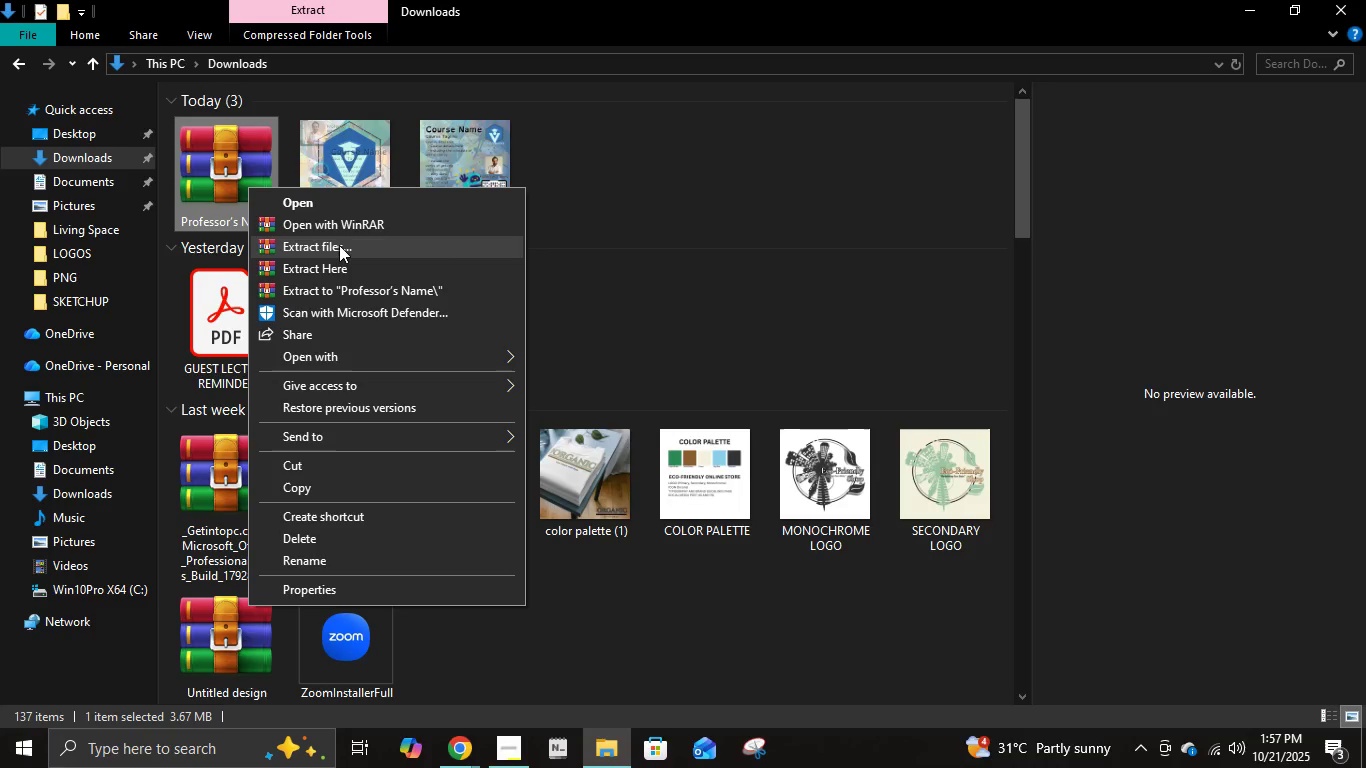 
left_click([345, 270])
 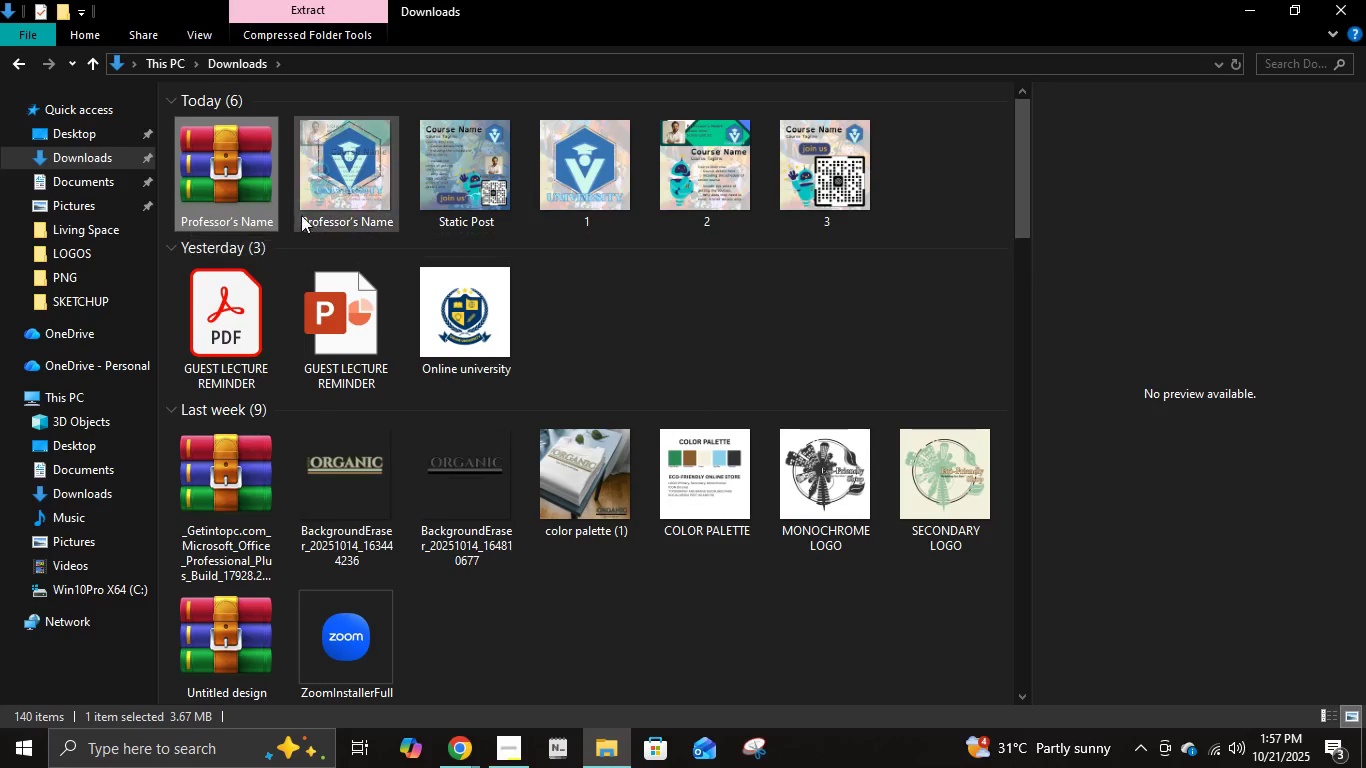 
right_click([262, 173])
 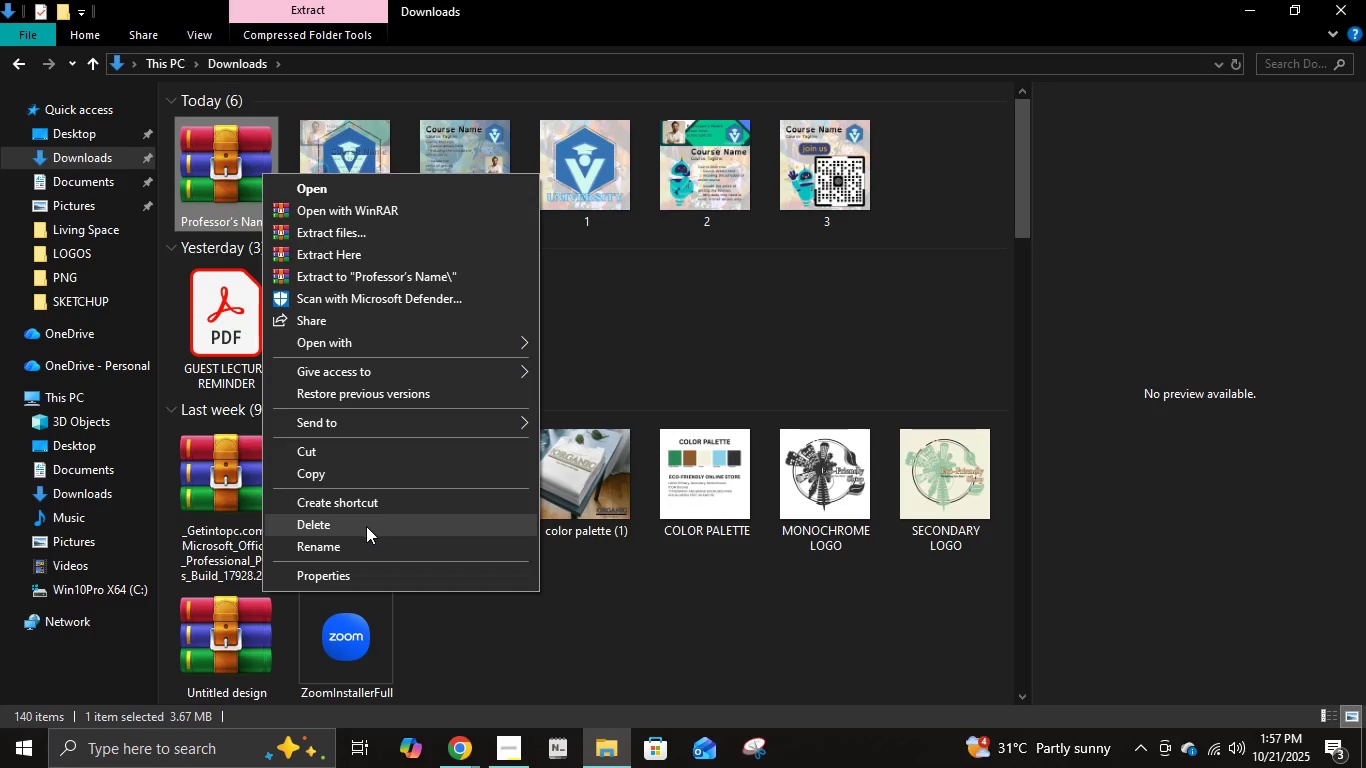 
left_click([366, 526])
 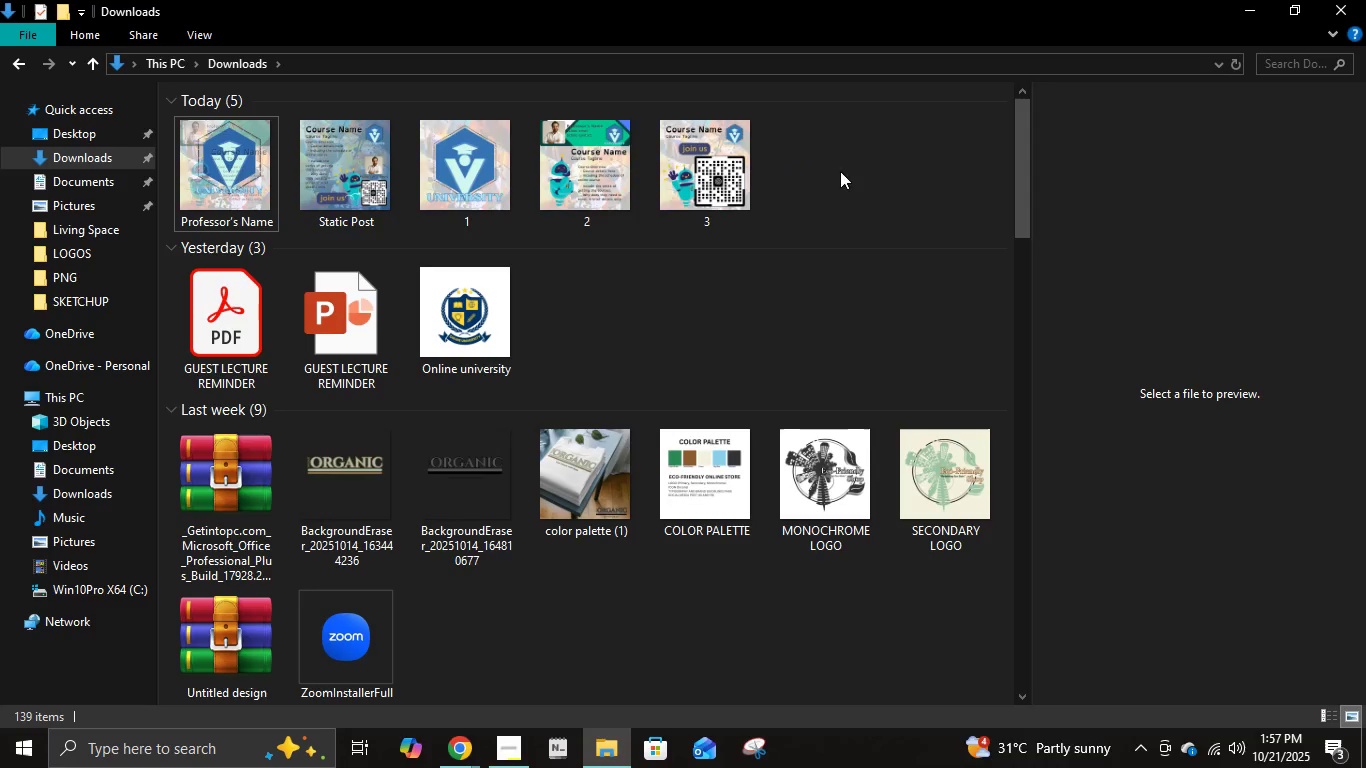 
left_click_drag(start_coordinate=[907, 171], to_coordinate=[226, 163])
 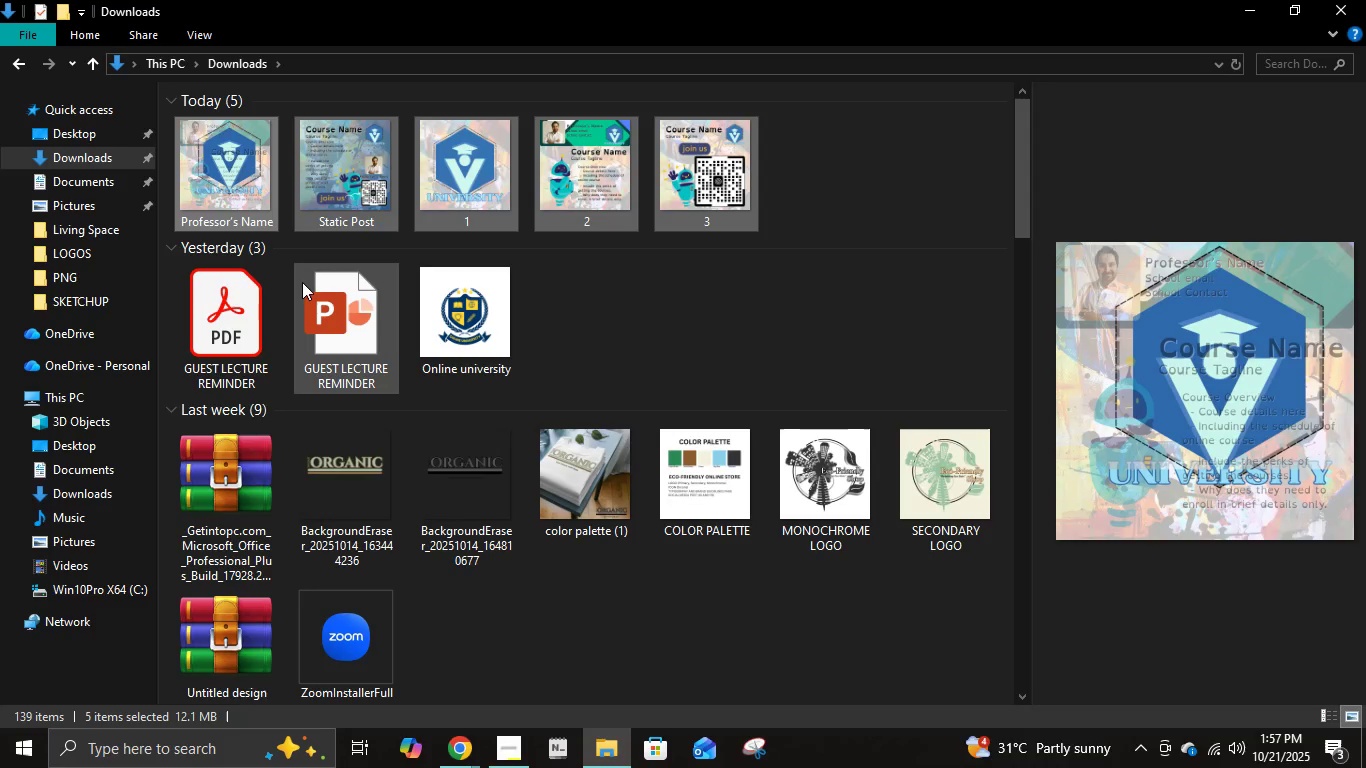 
key(Control+X)
 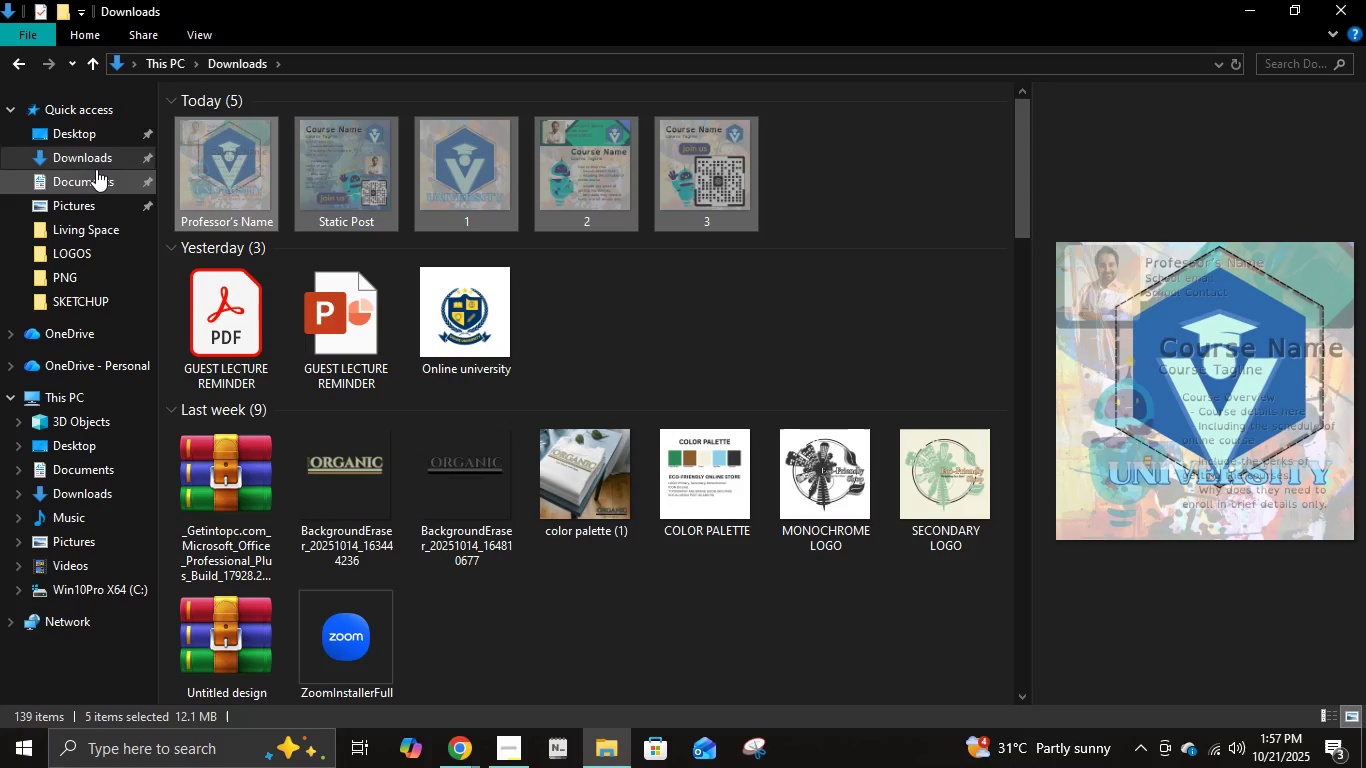 
left_click([96, 162])
 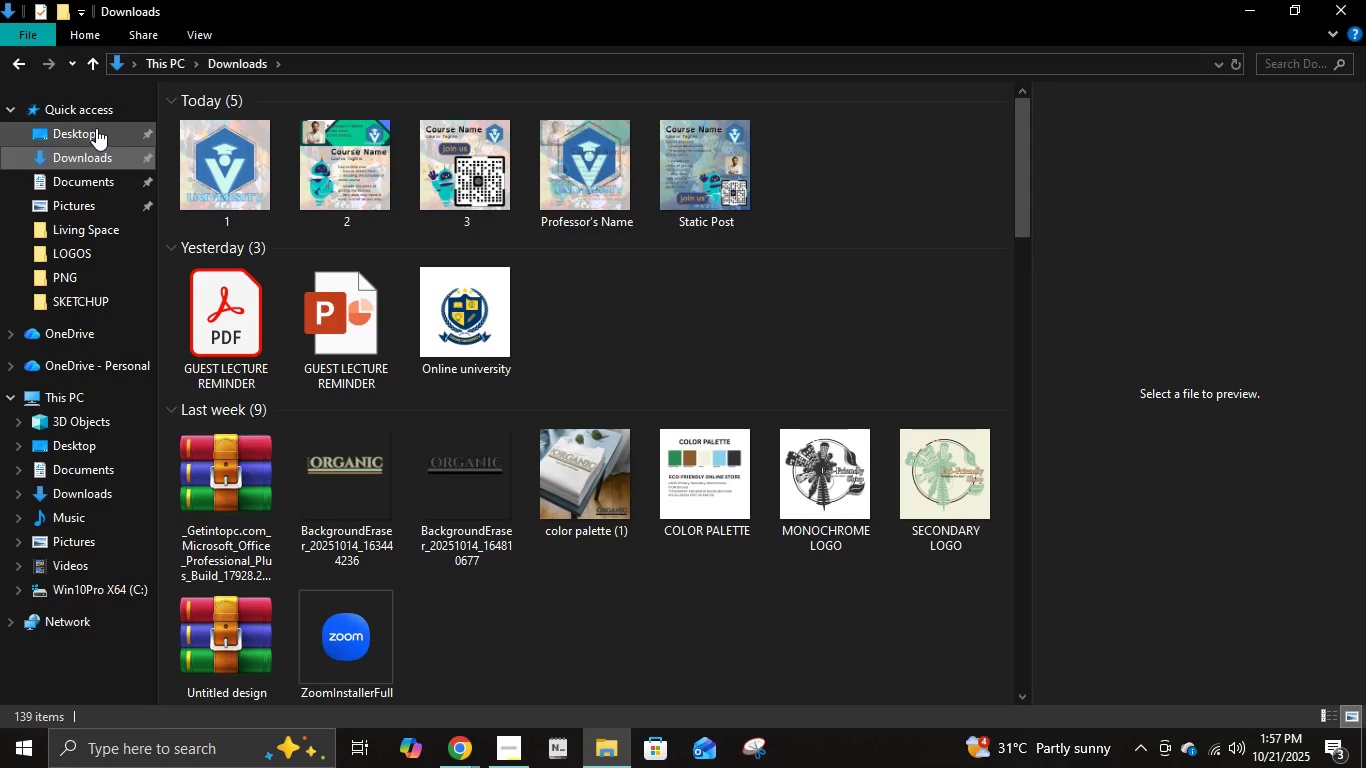 
left_click([96, 128])
 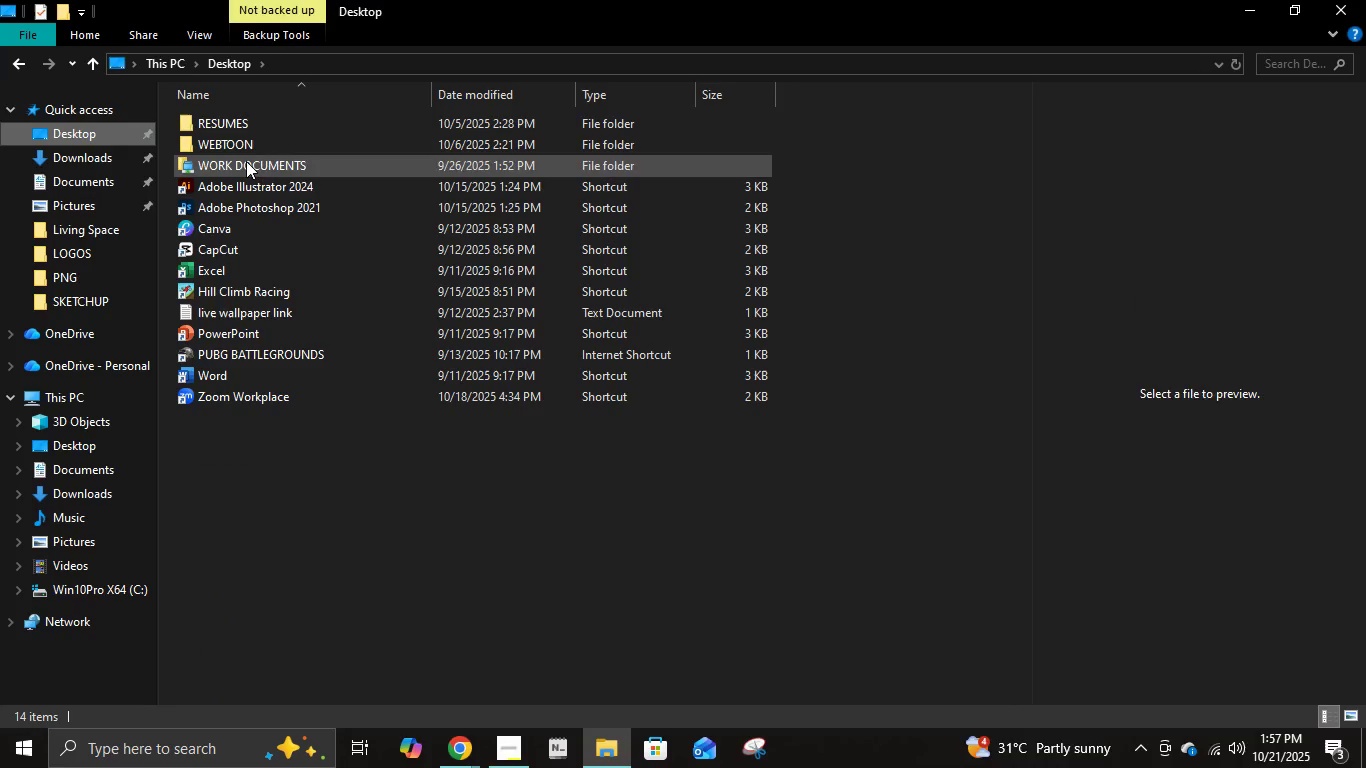 
double_click([247, 161])
 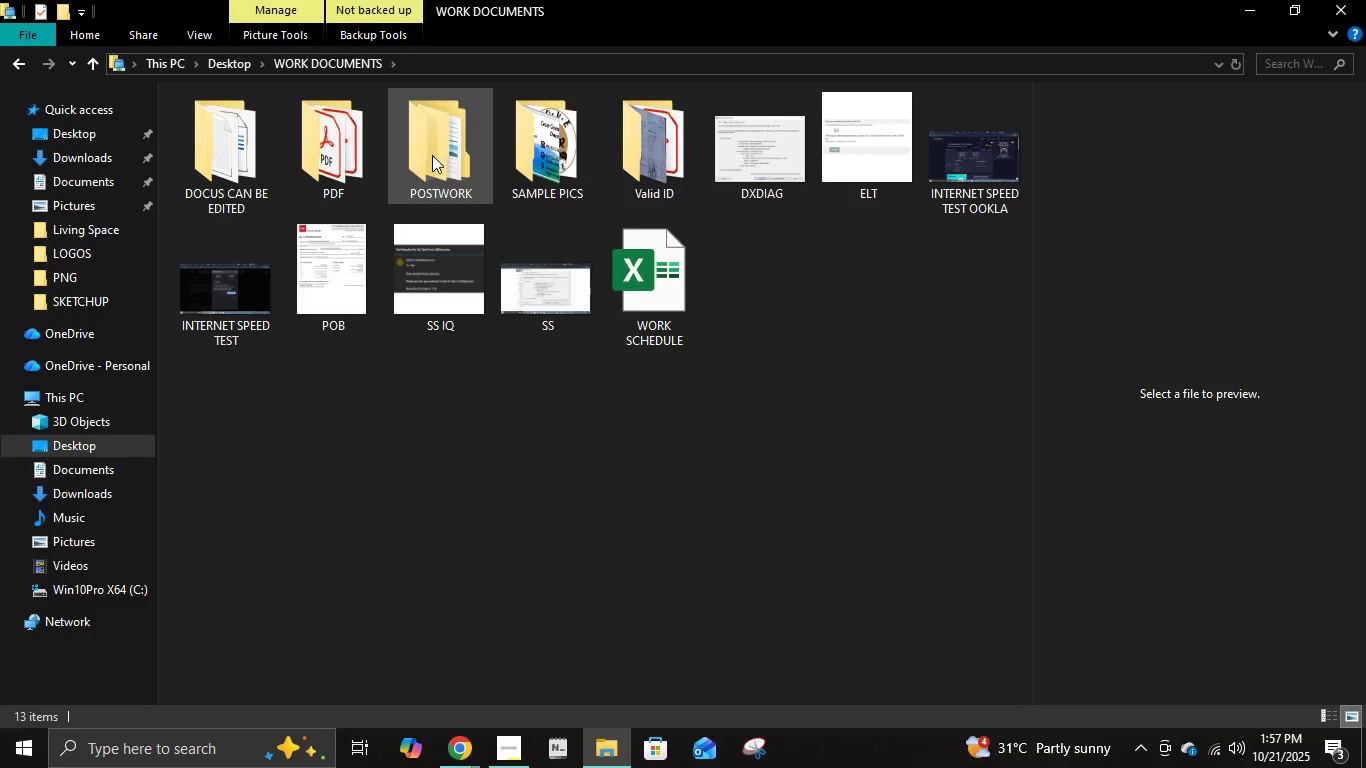 
double_click([432, 155])
 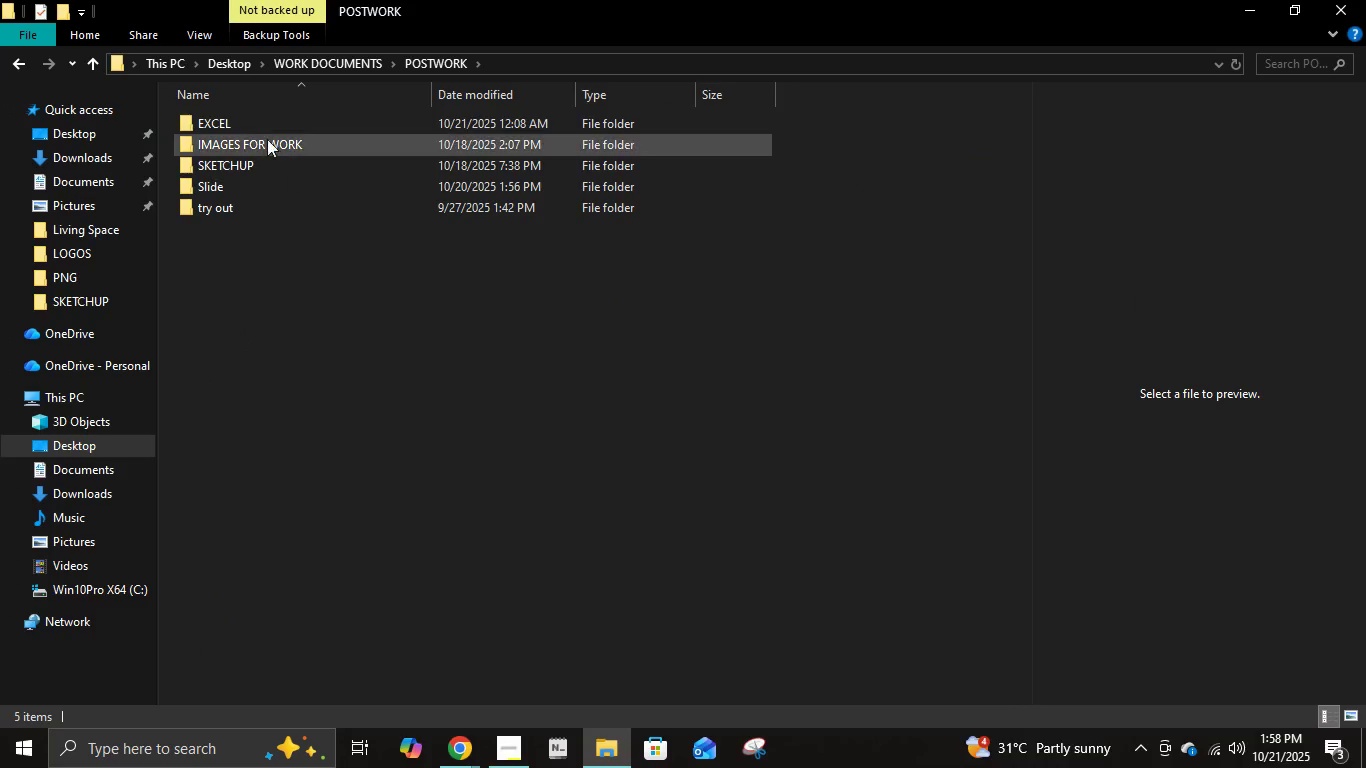 
left_click([264, 130])
 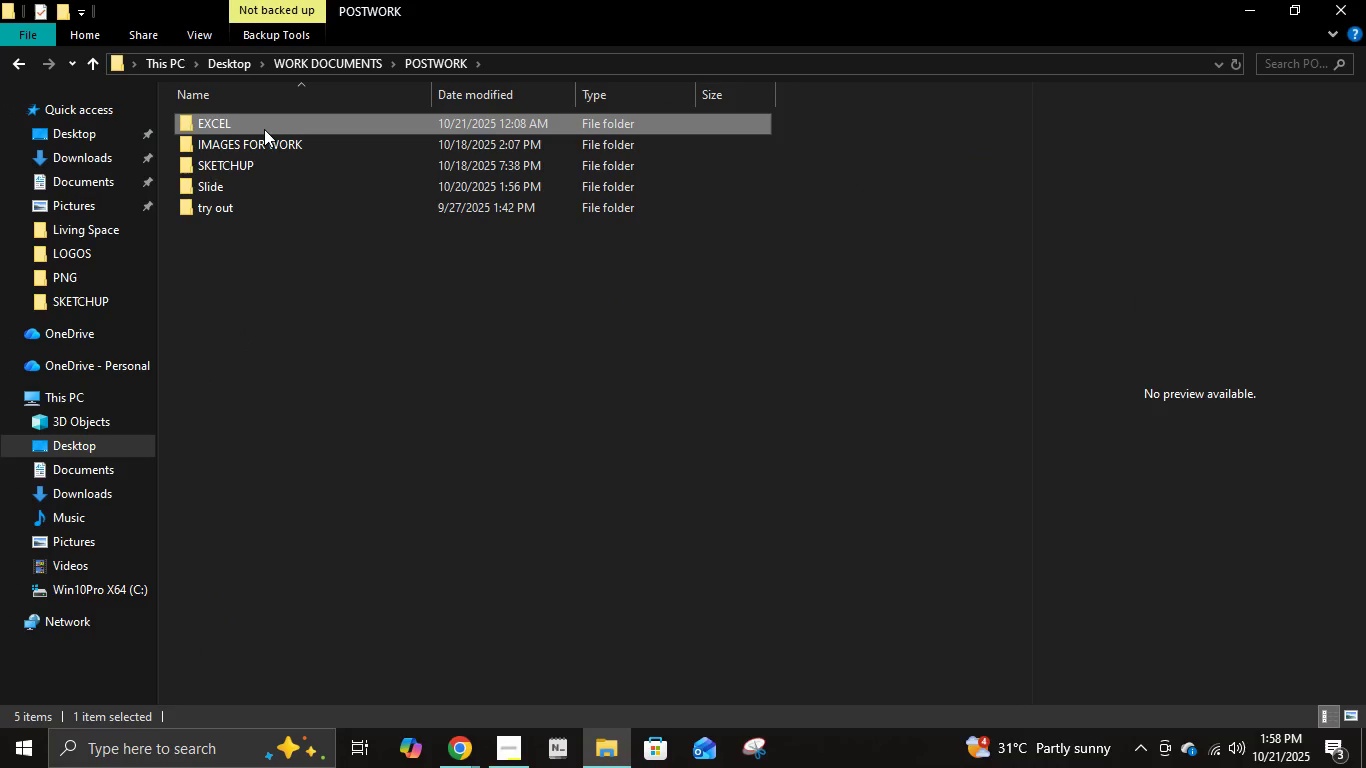 
left_click([264, 130])
 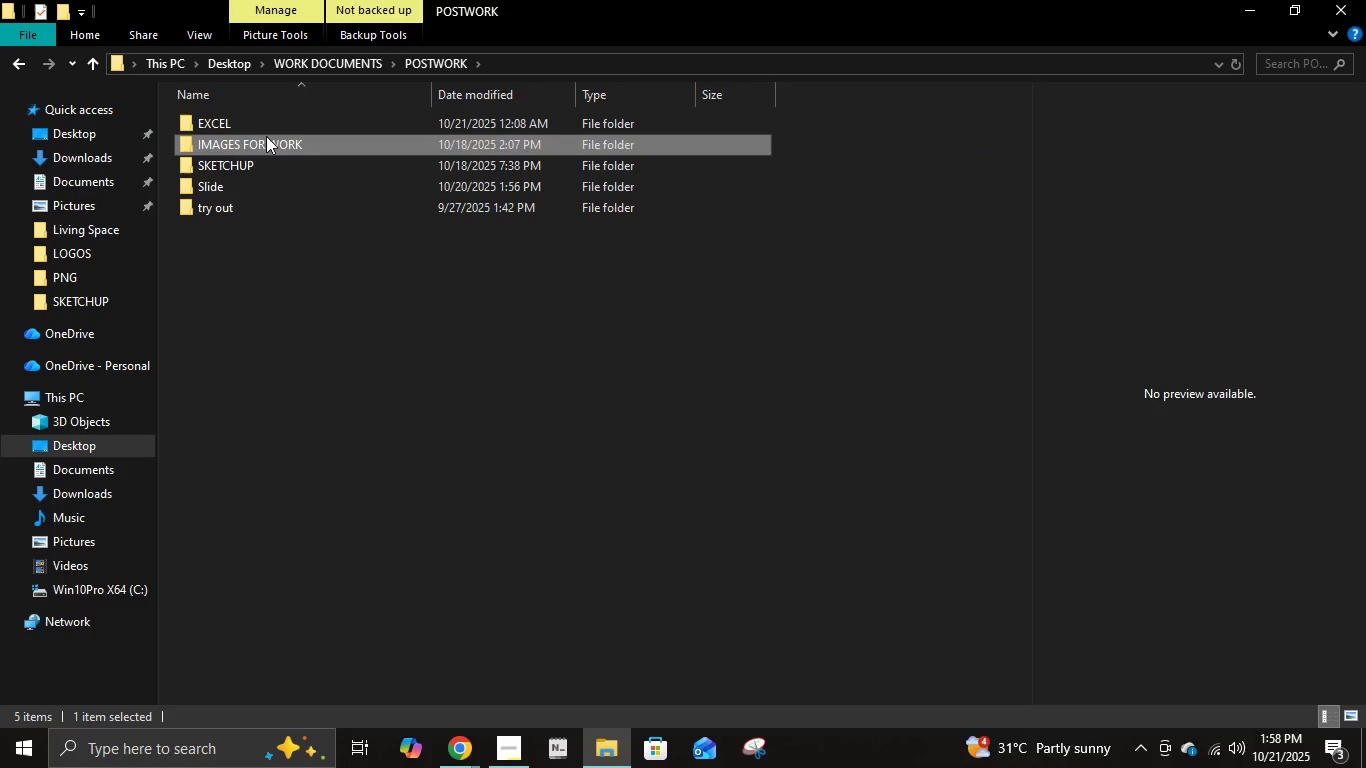 
double_click([266, 136])
 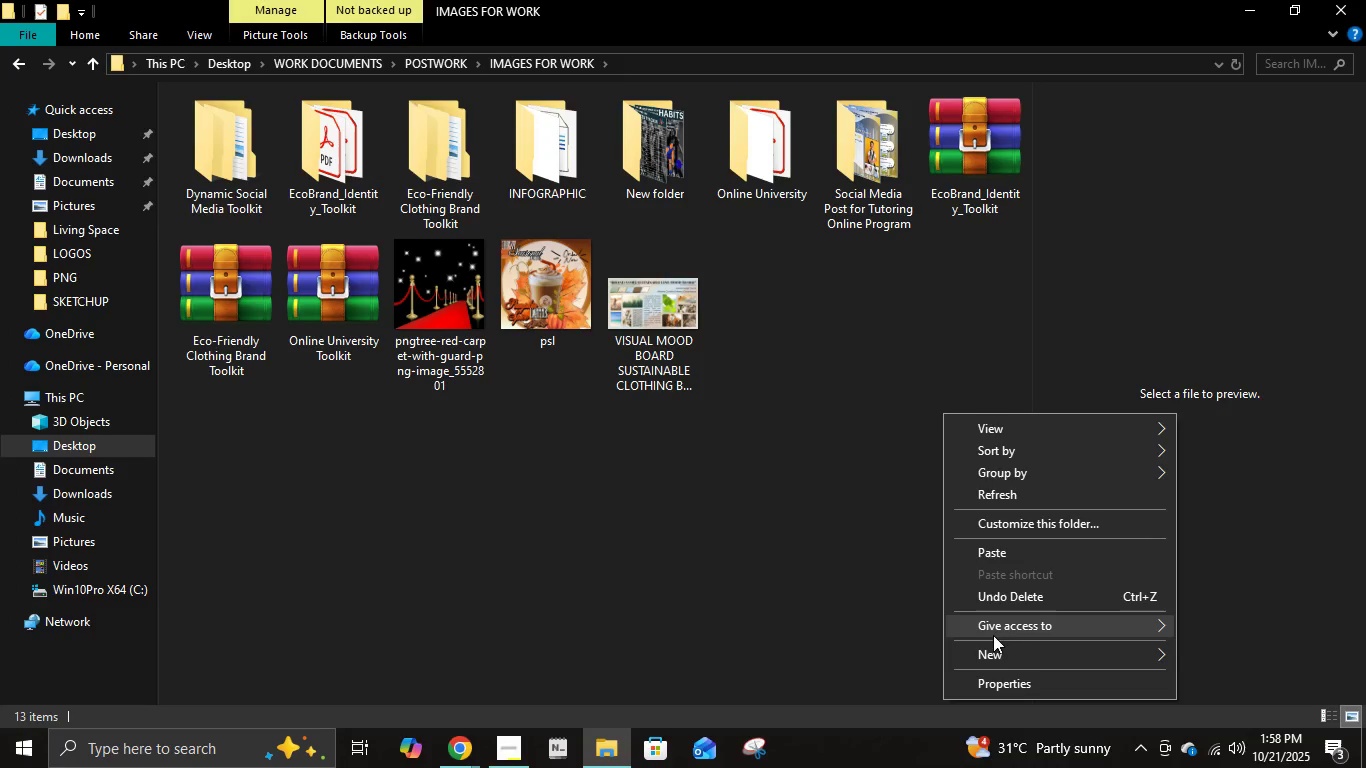 
wait(6.85)
 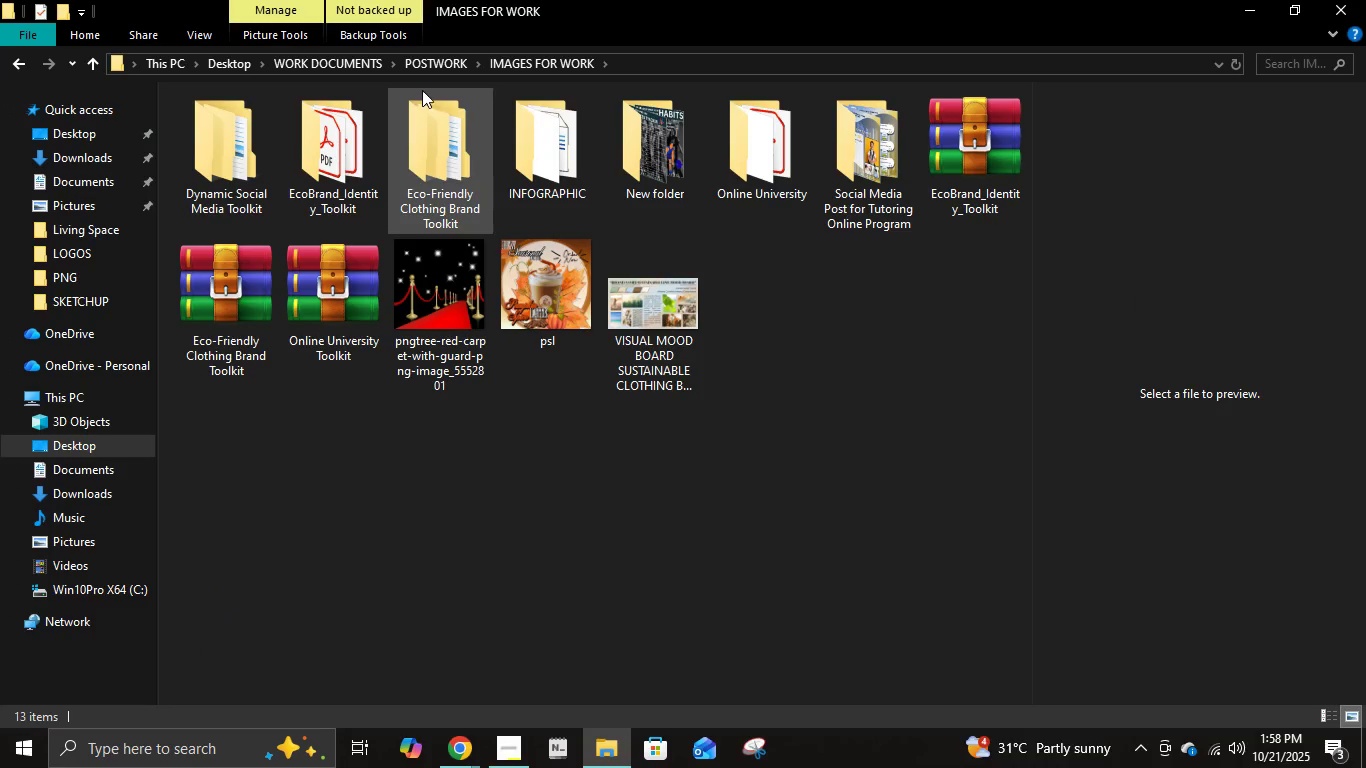 
left_click([771, 411])
 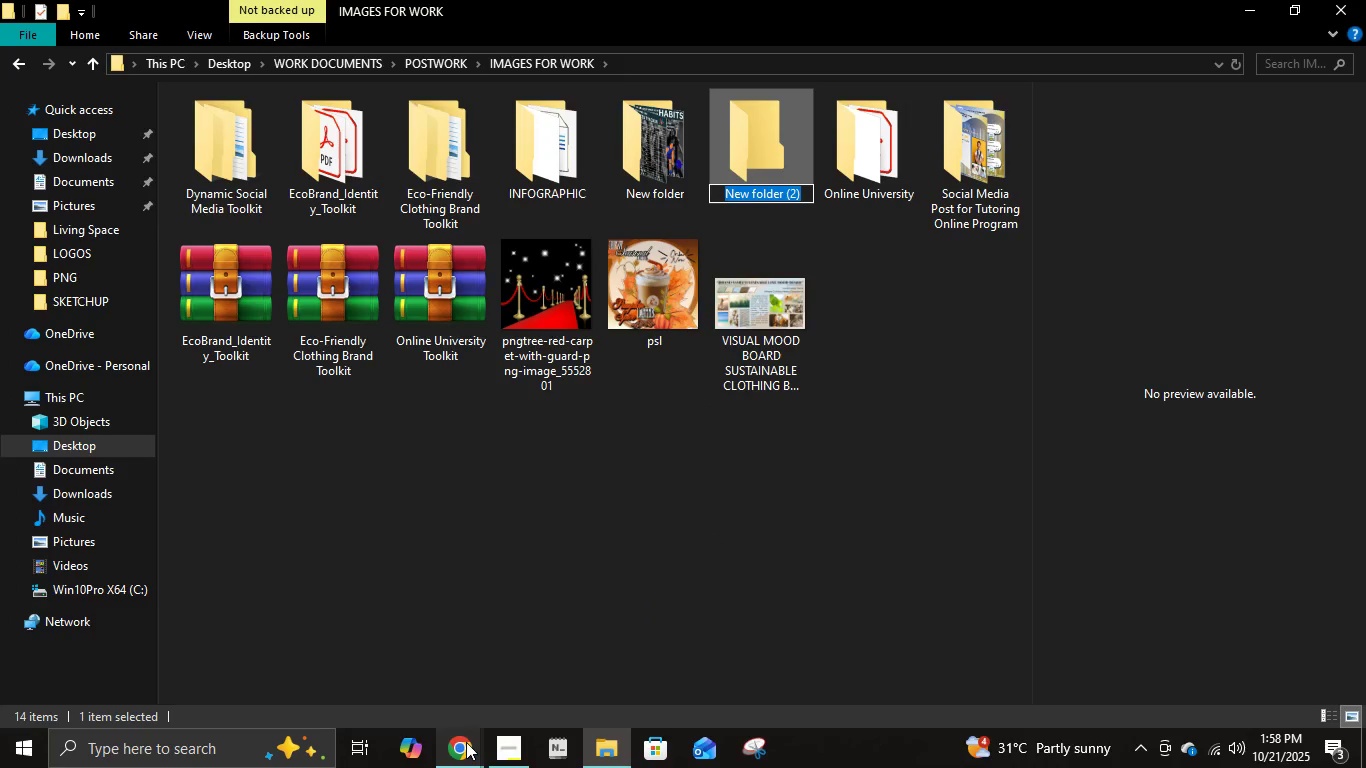 
mouse_move([529, 685])
 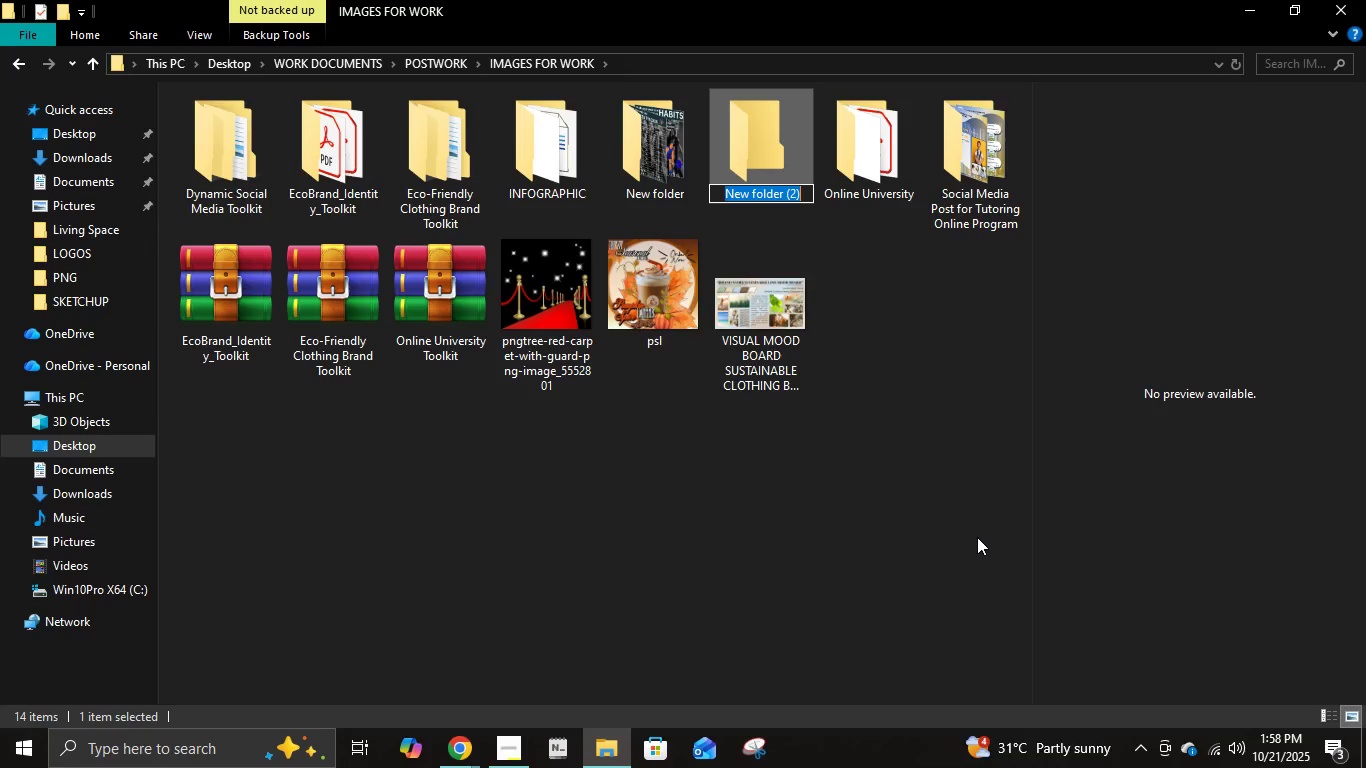 
type(Interactive Online )
 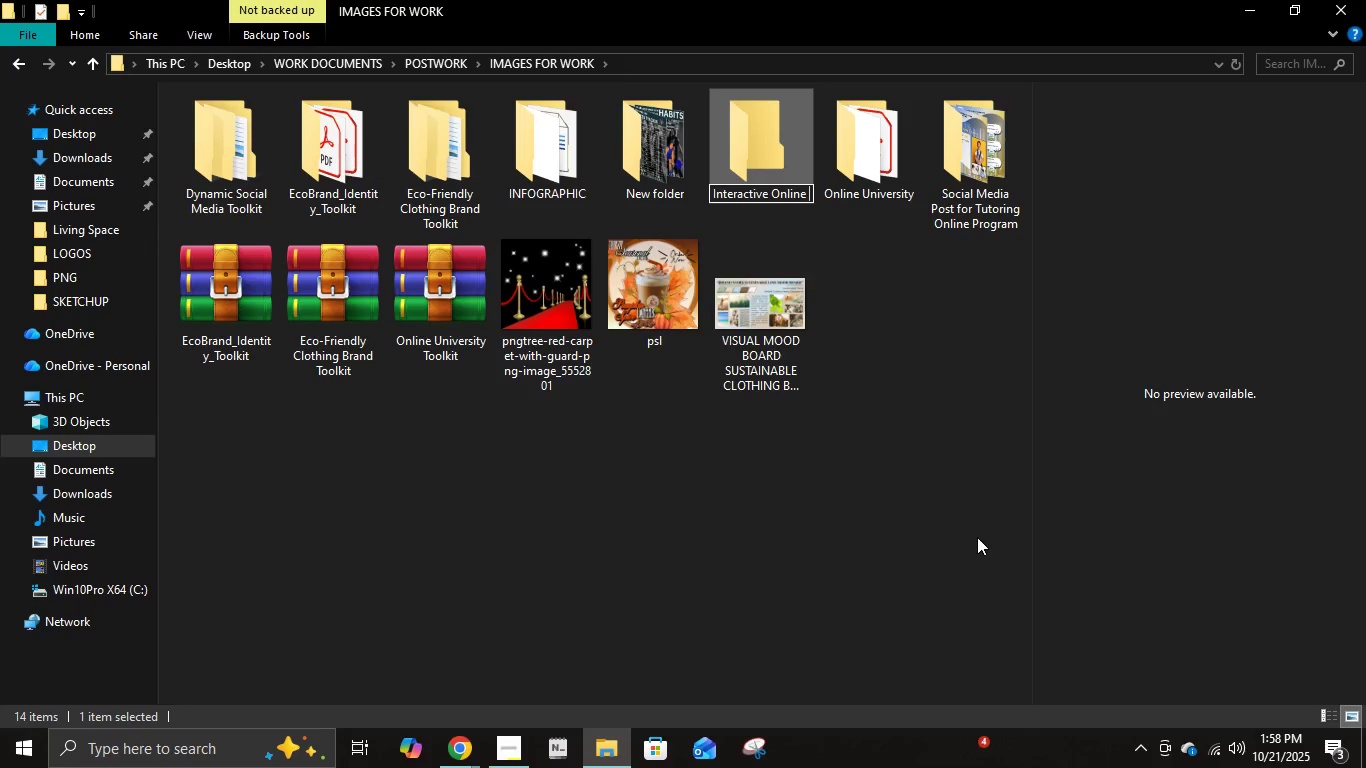 
wait(6.06)
 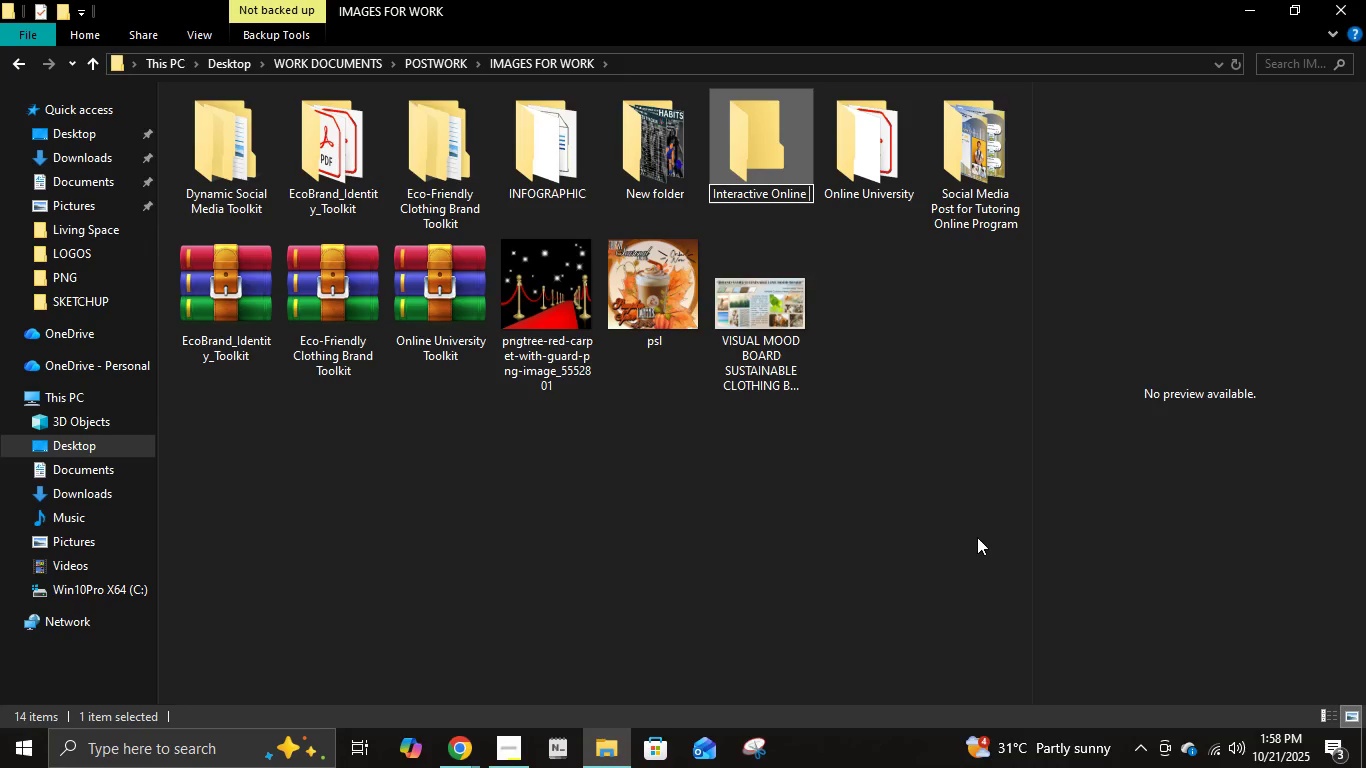 
type(Course)
 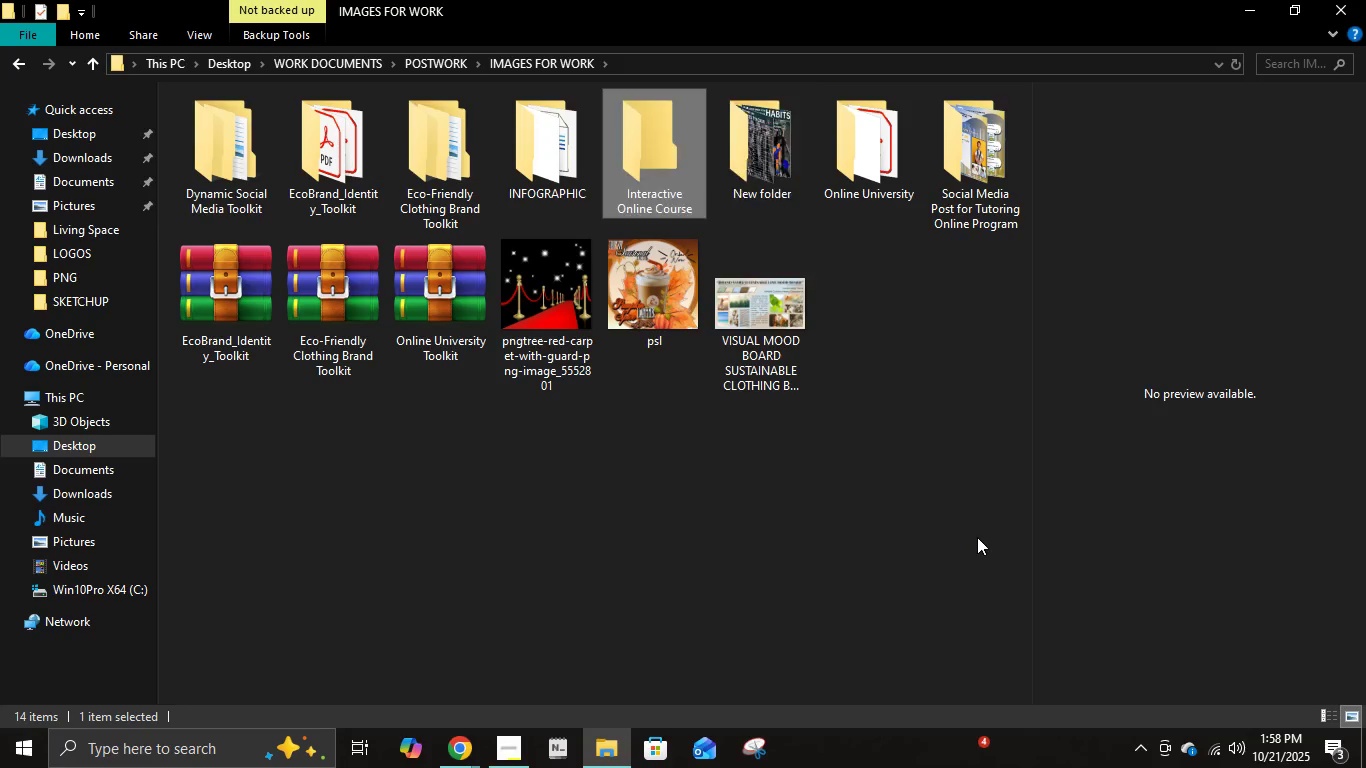 
key(Enter)
 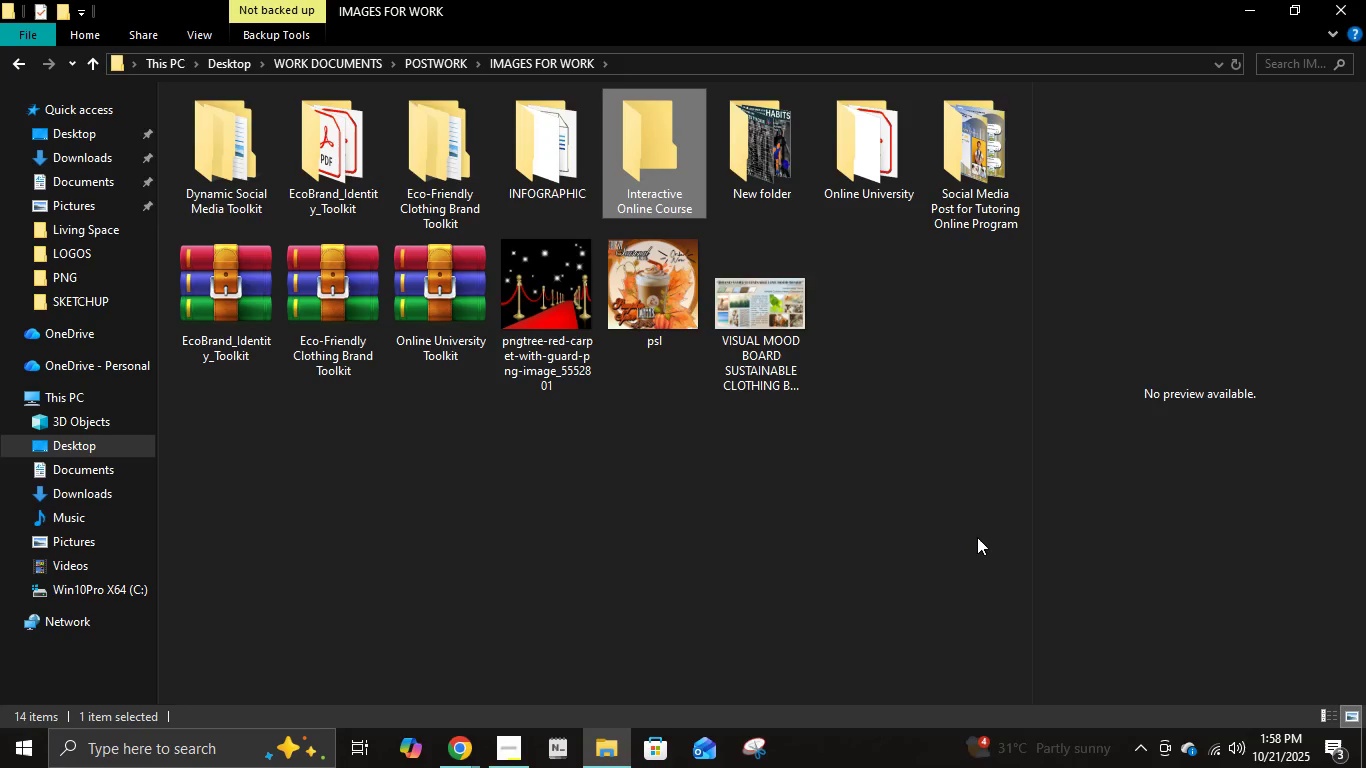 
key(Enter)
 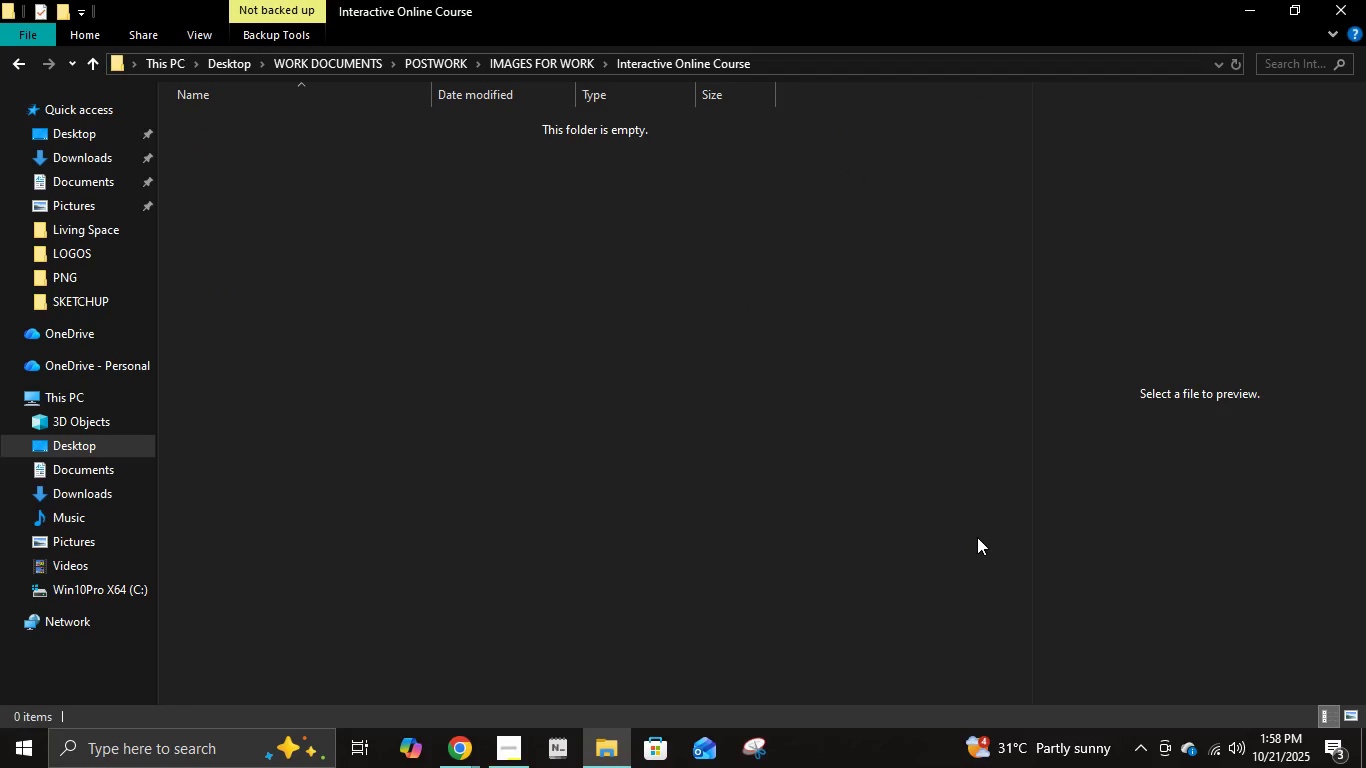 
key(Control+V)
 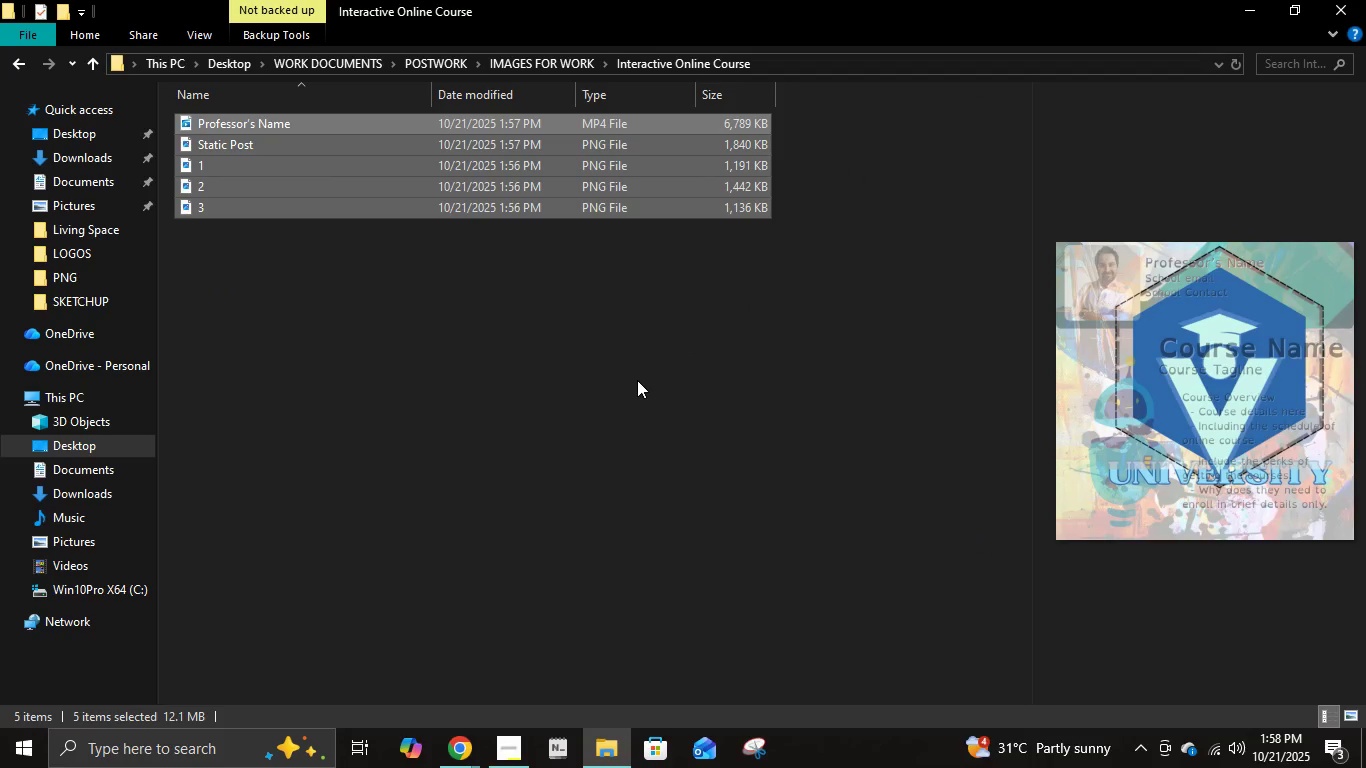 
left_click([637, 380])
 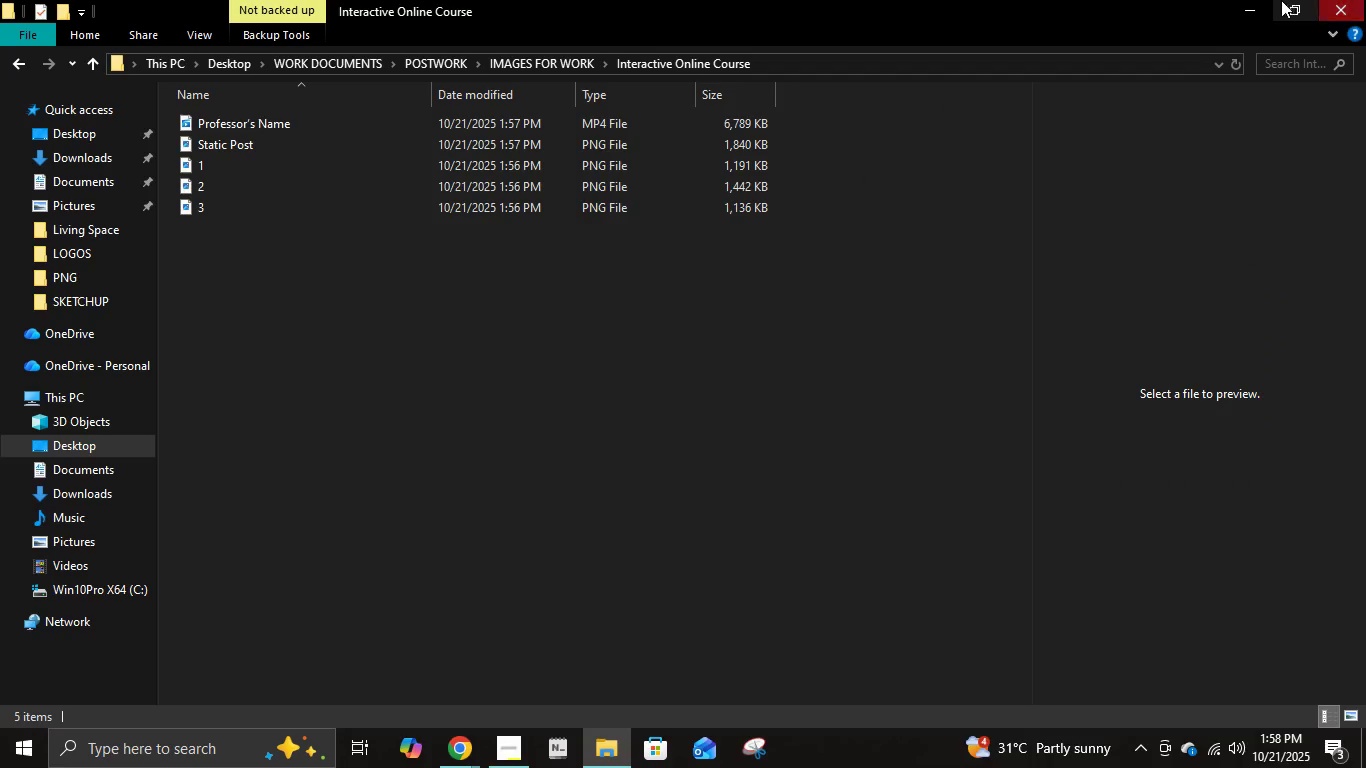 
left_click([1252, 0])
 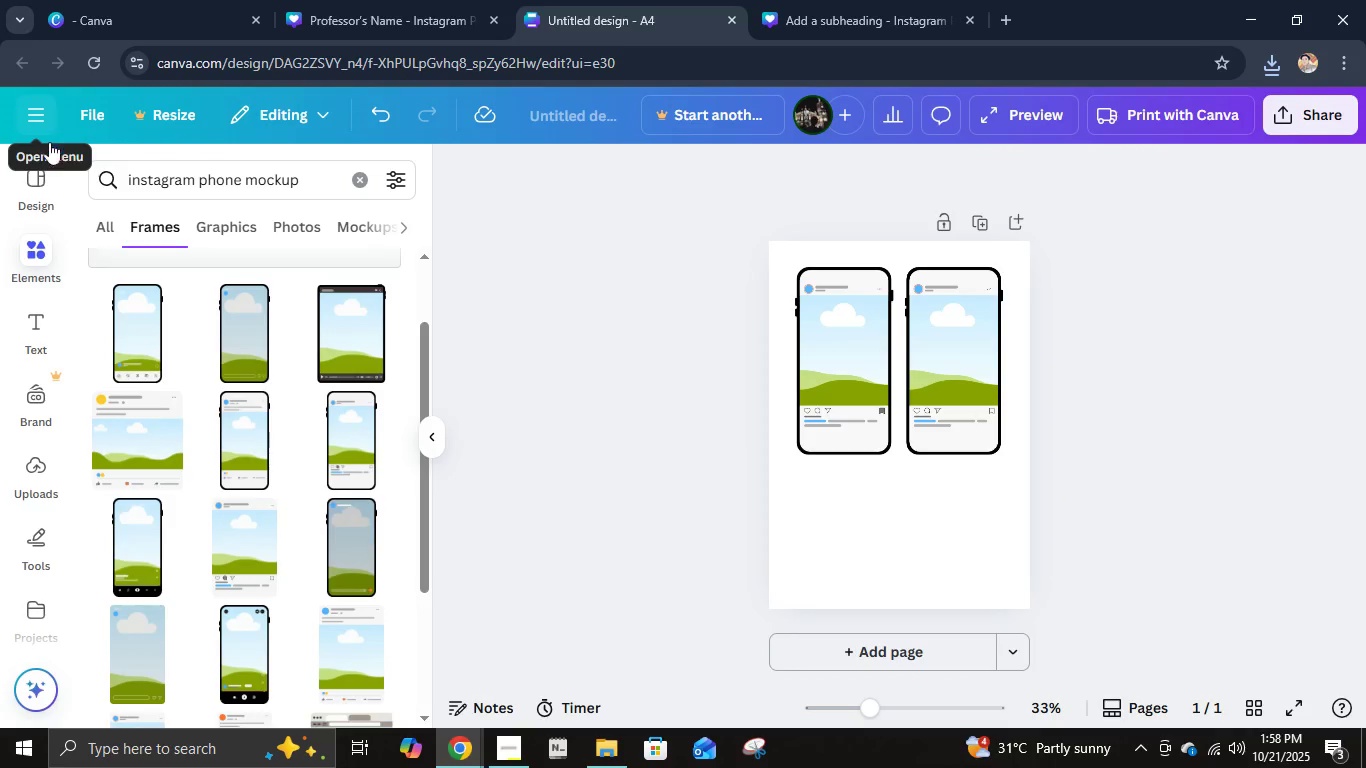 
scroll: coordinate [35, 443], scroll_direction: down, amount: 3.0
 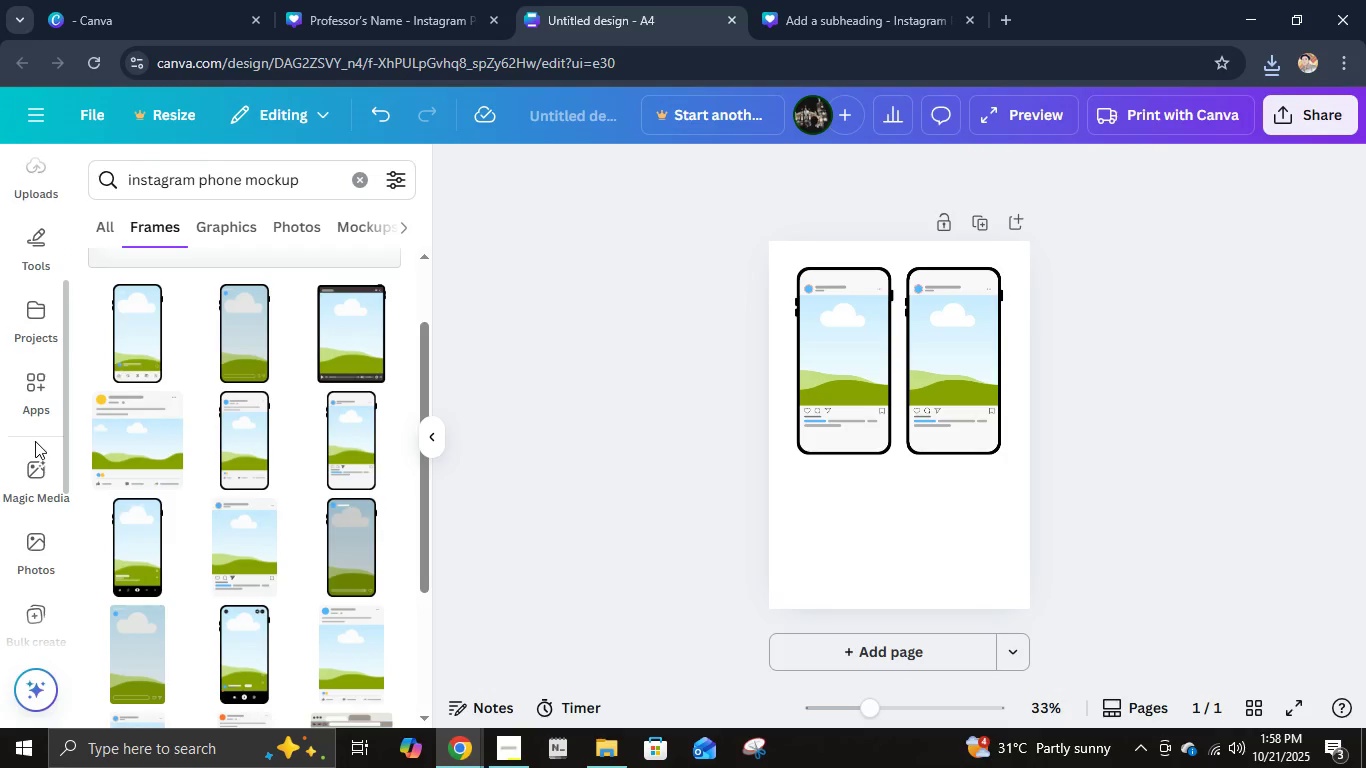 
scroll: coordinate [35, 441], scroll_direction: up, amount: 1.0
 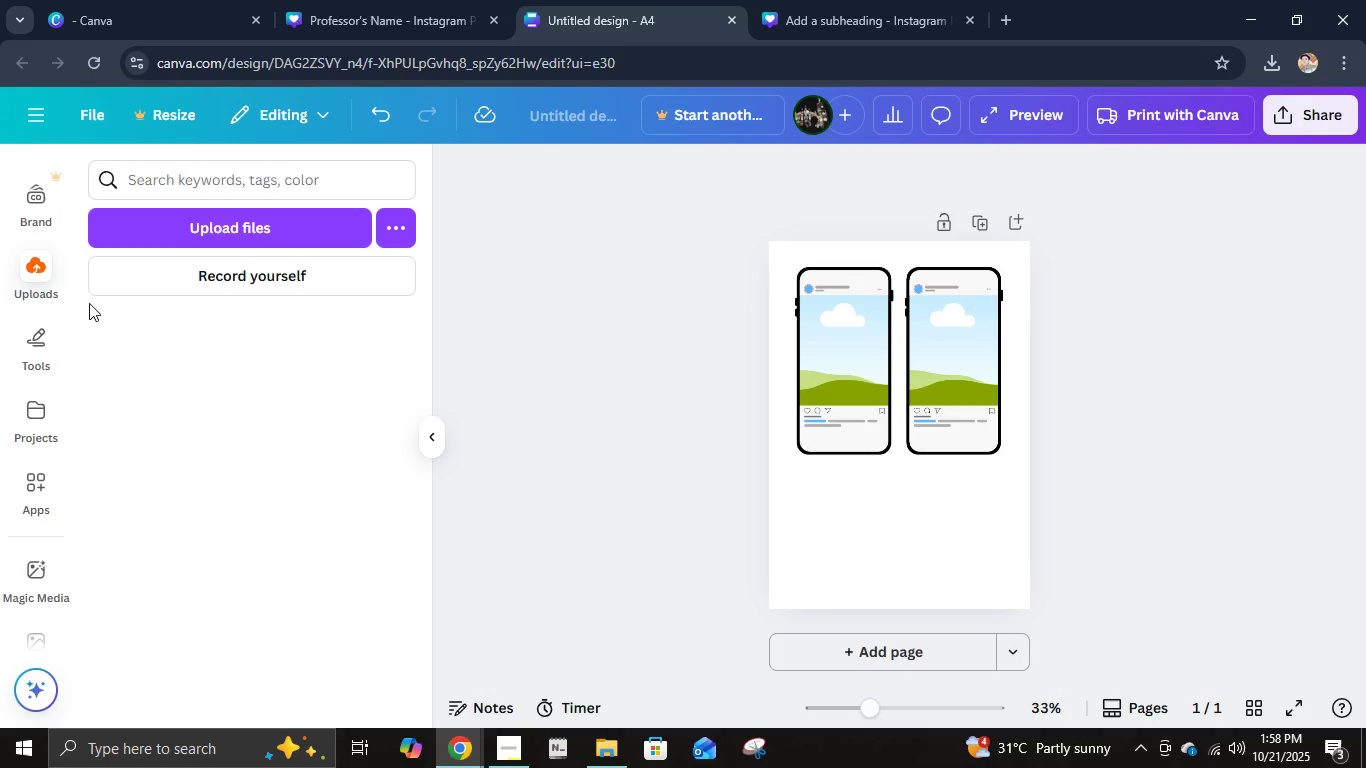 
left_click([173, 233])
 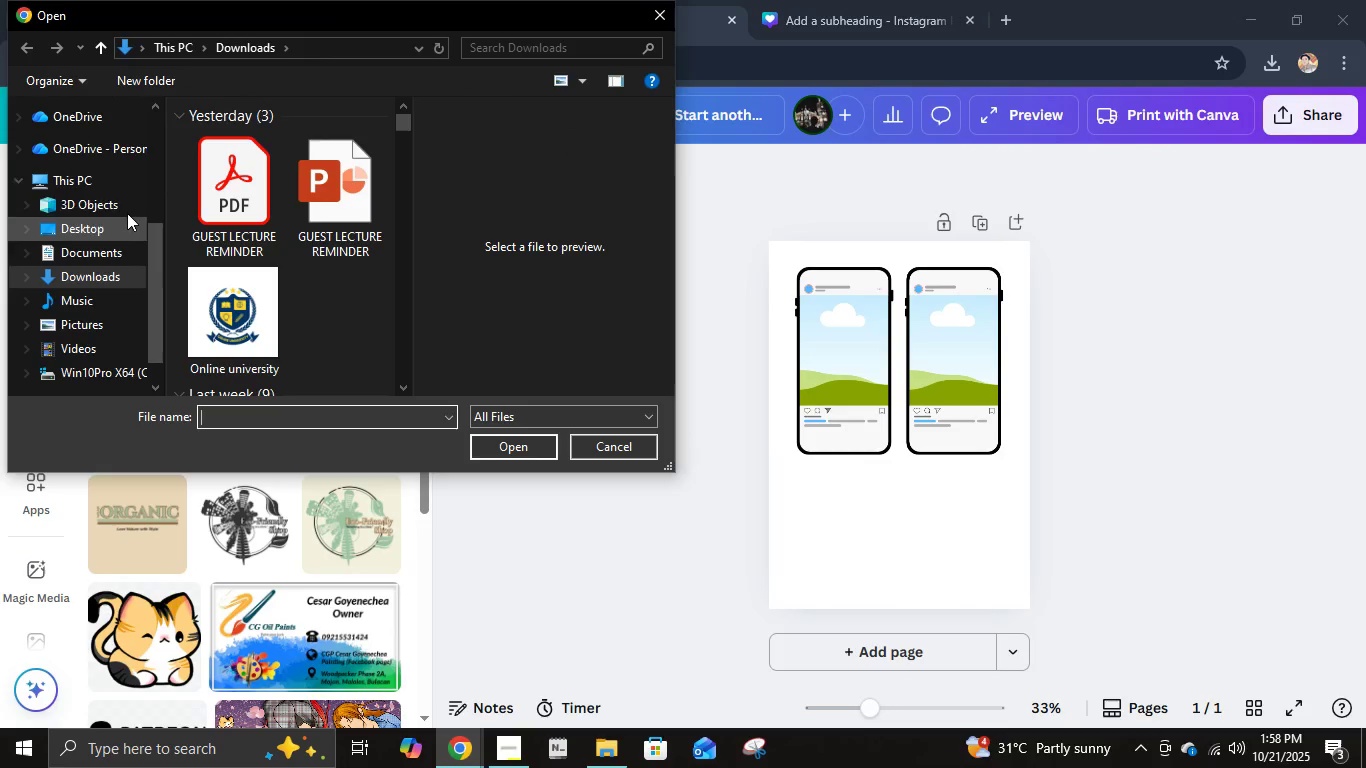 
scroll: coordinate [87, 217], scroll_direction: up, amount: 10.0
 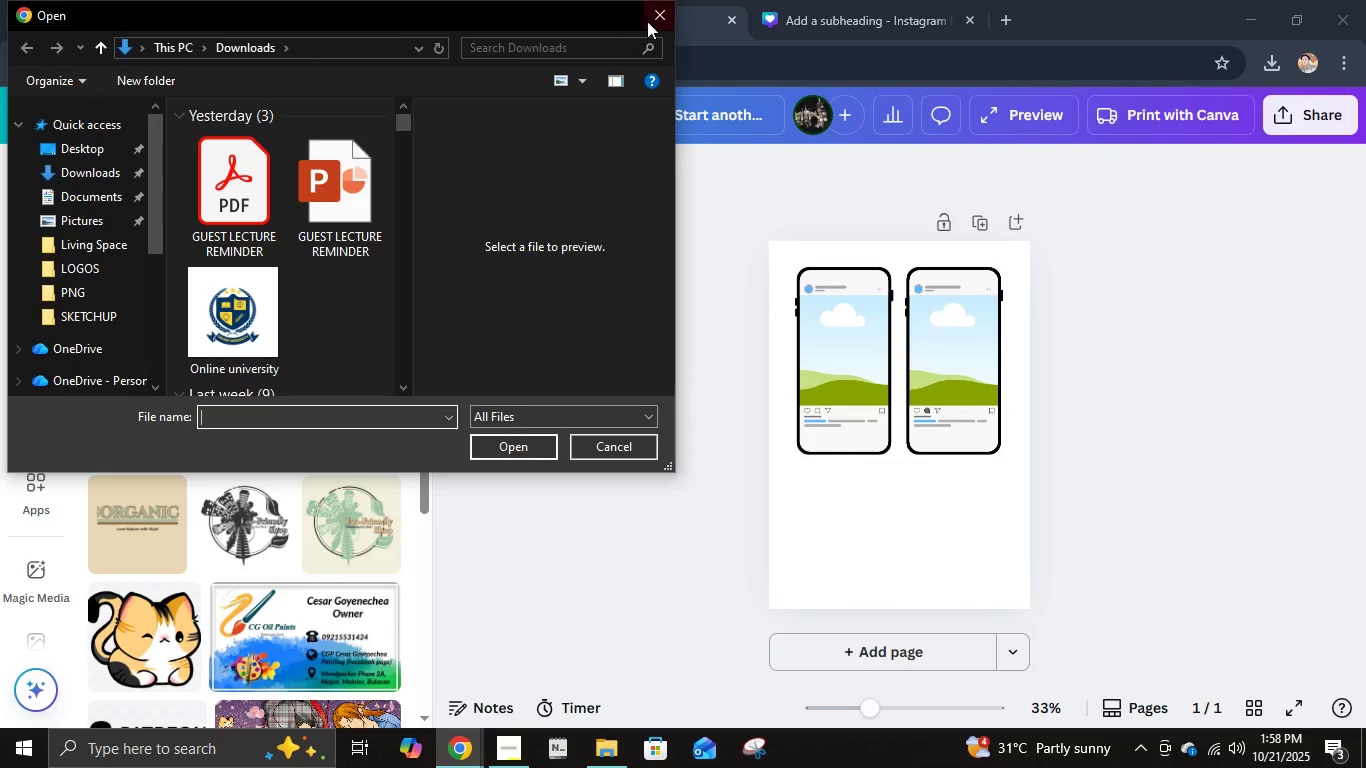 
left_click([647, 21])
 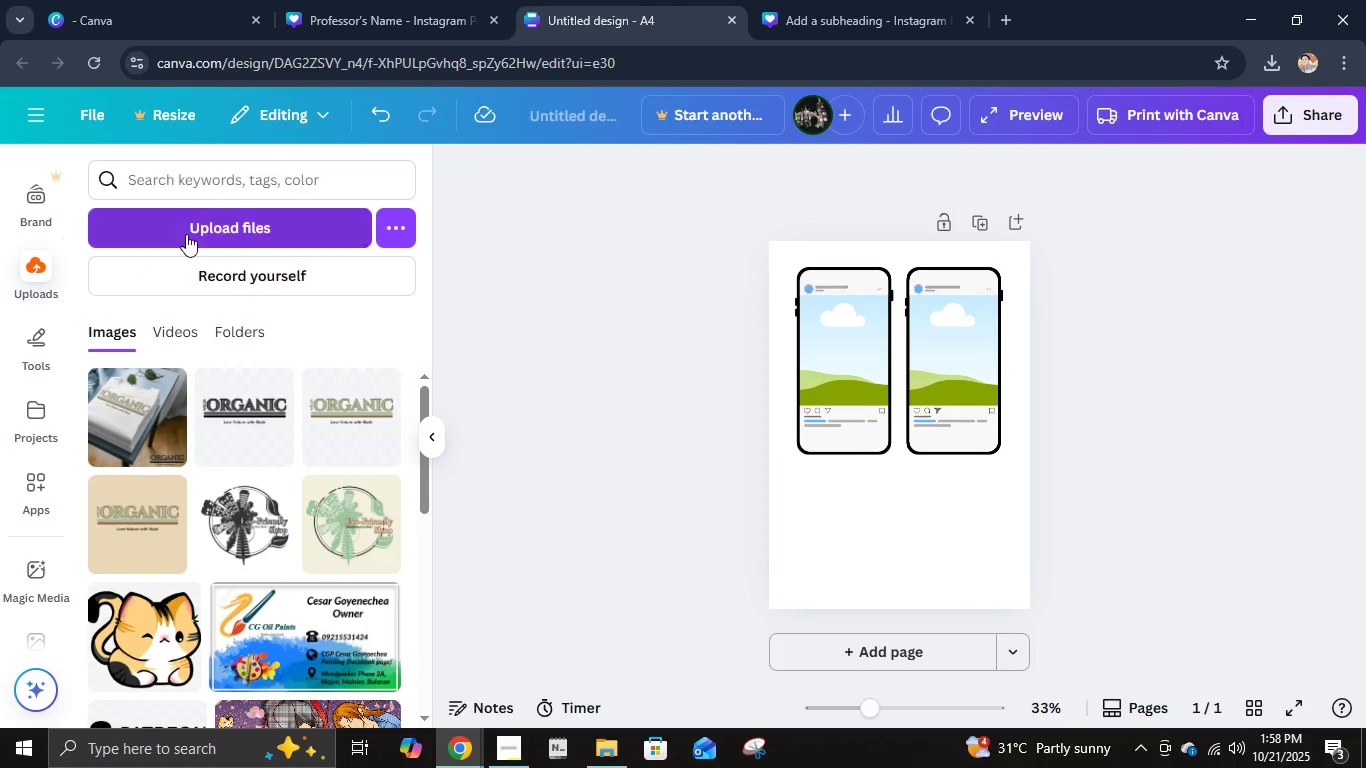 
left_click([186, 233])
 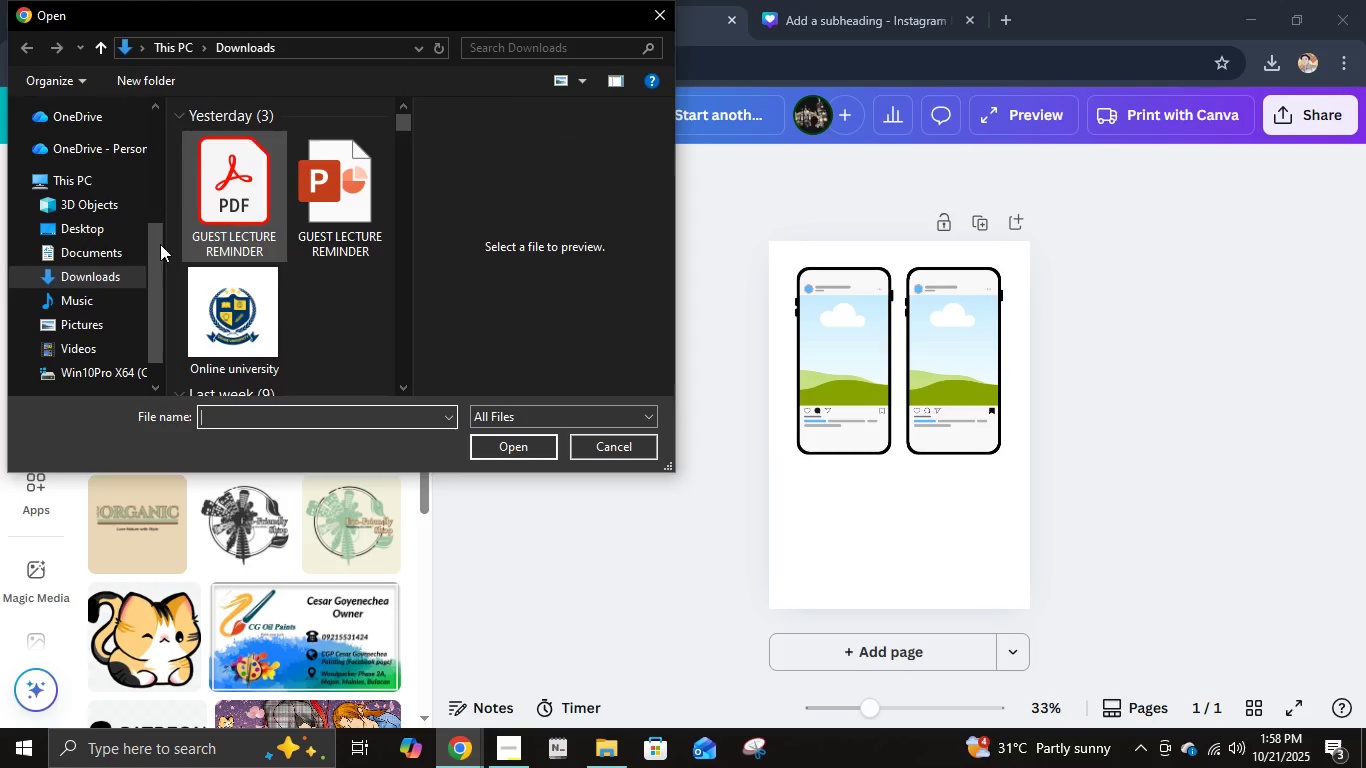 
scroll: coordinate [94, 154], scroll_direction: up, amount: 9.0
 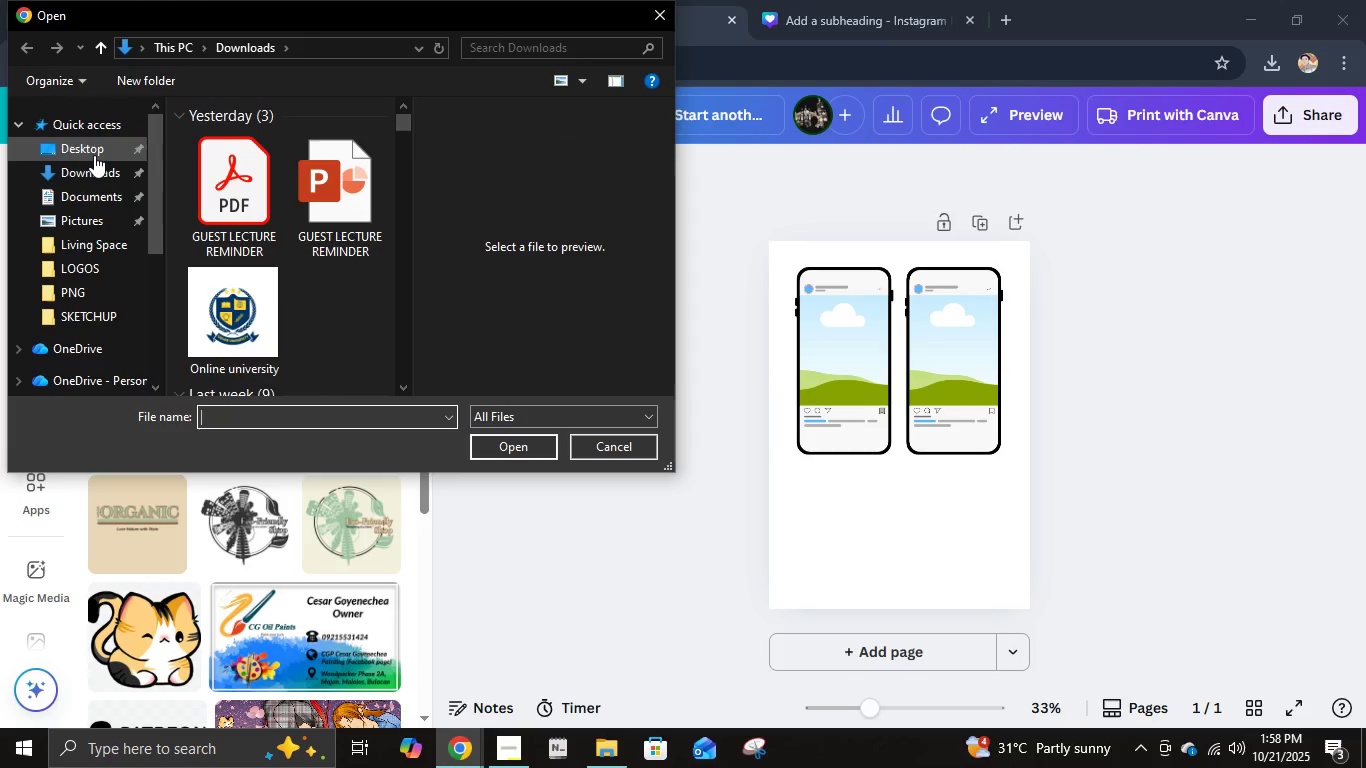 
left_click([94, 155])
 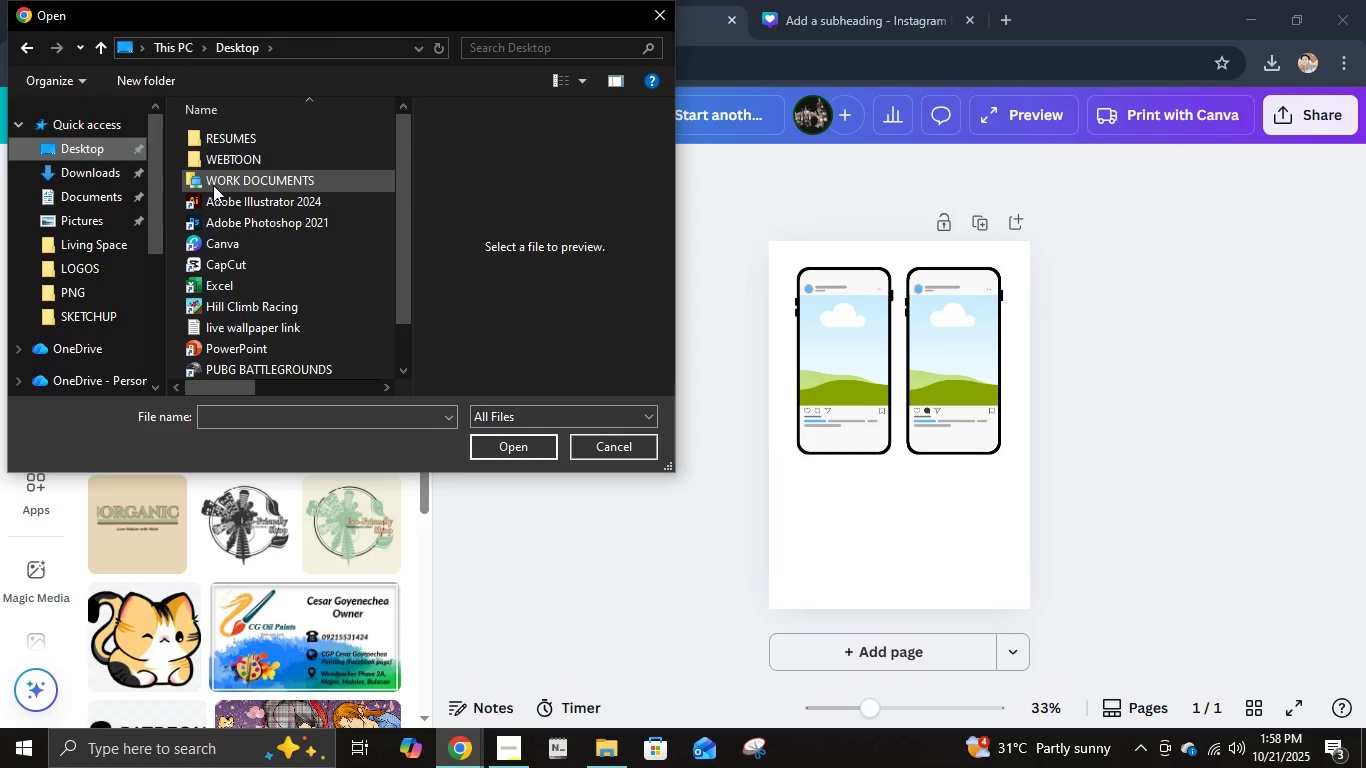 
double_click([213, 185])
 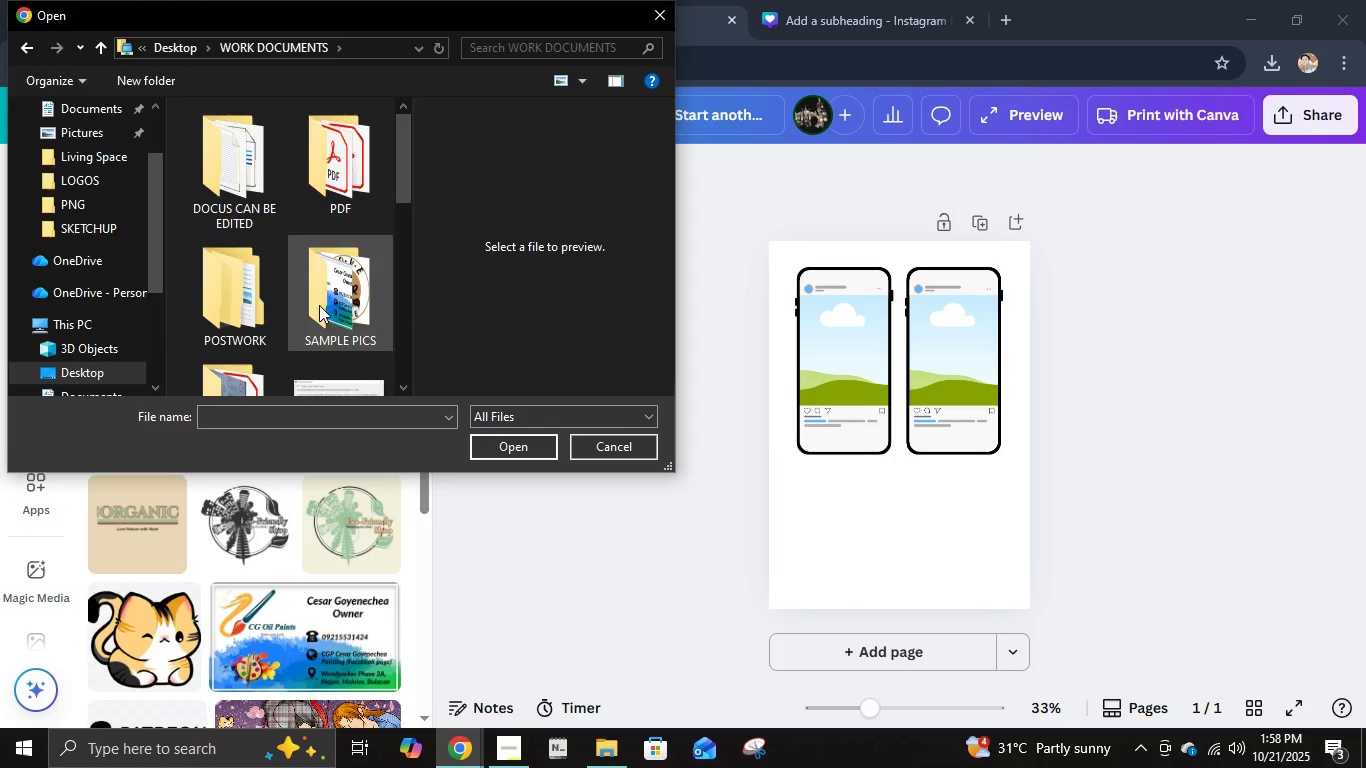 
left_click([261, 305])
 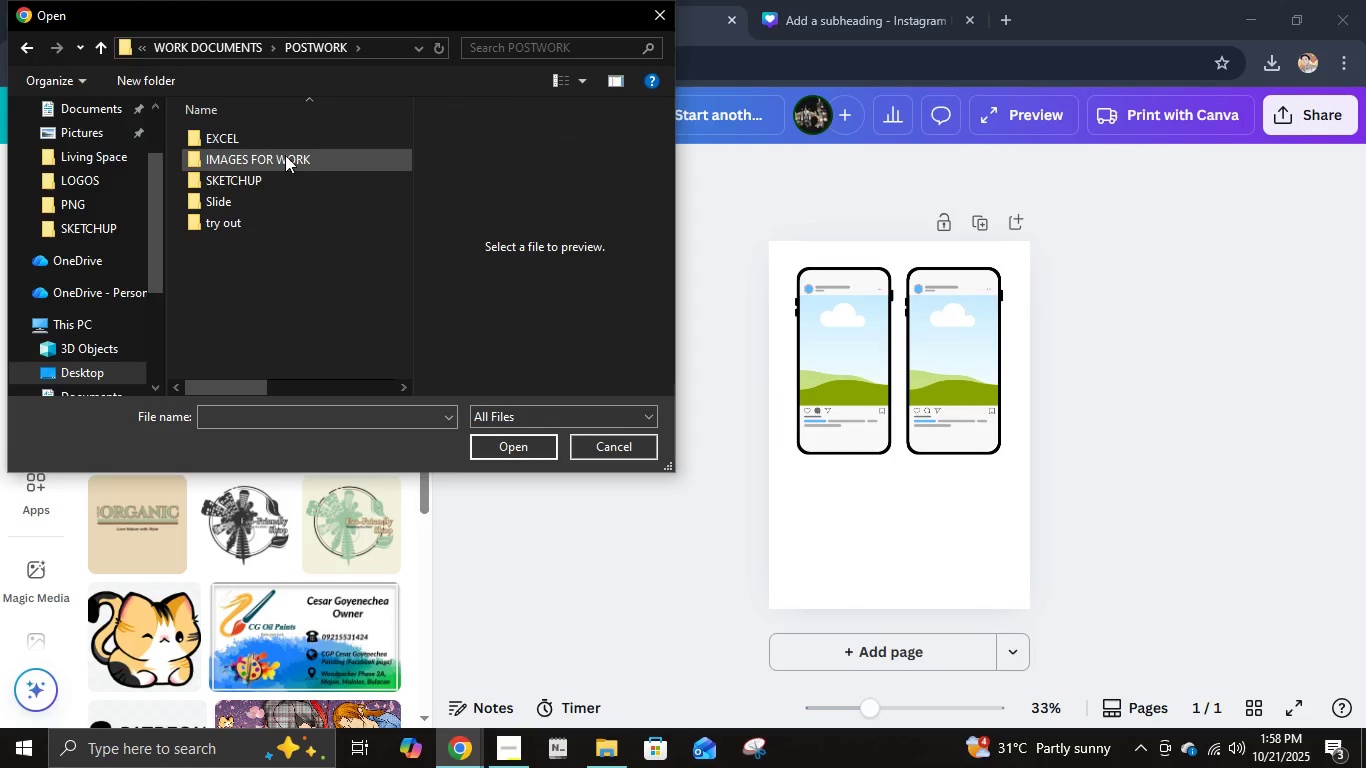 
double_click([286, 155])
 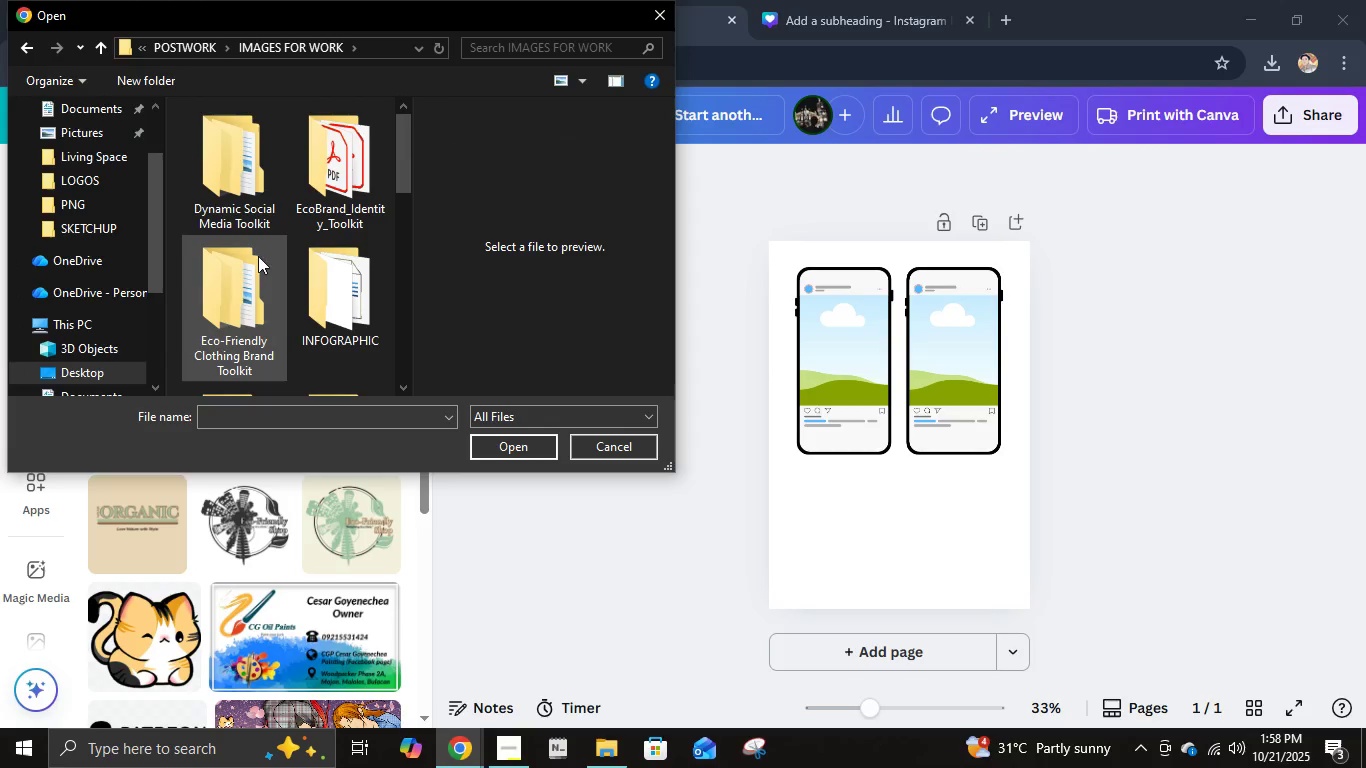 
scroll: coordinate [262, 271], scroll_direction: down, amount: 1.0
 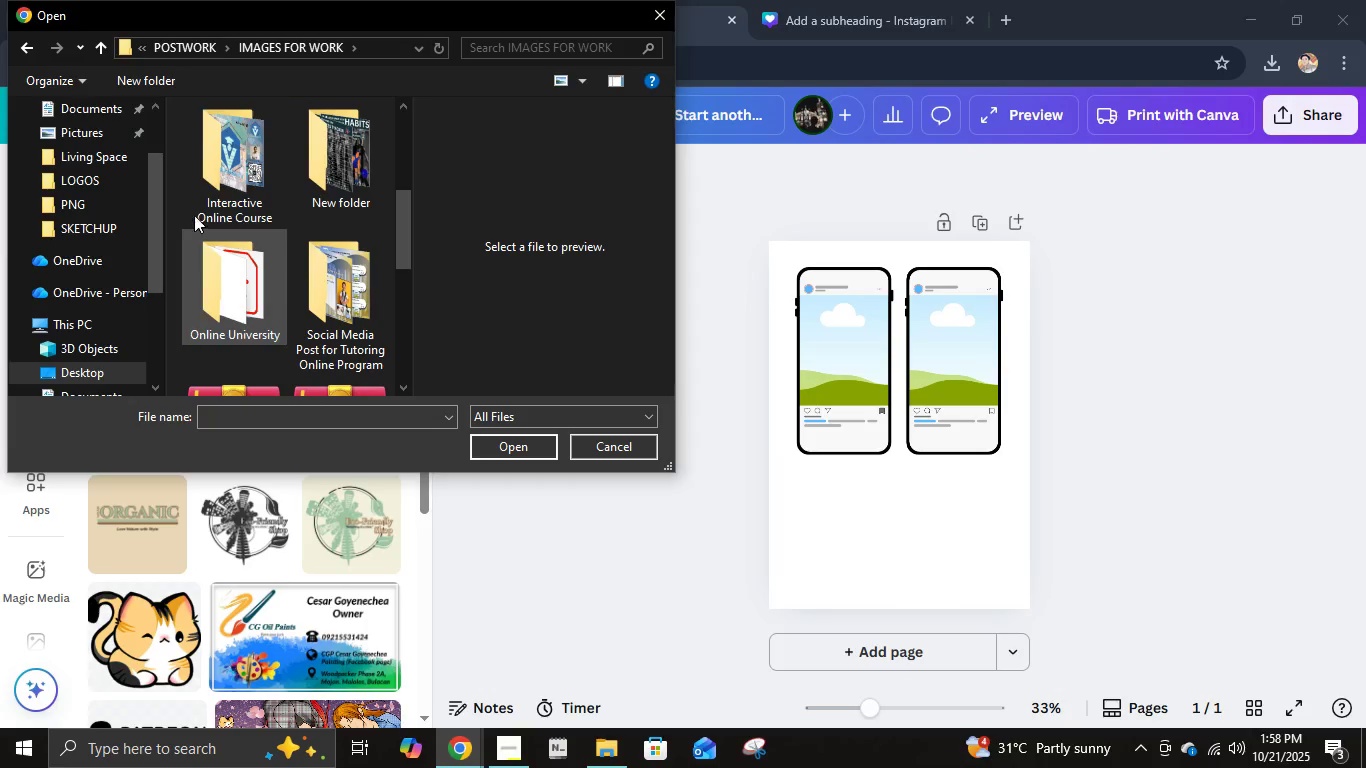 
double_click([207, 169])
 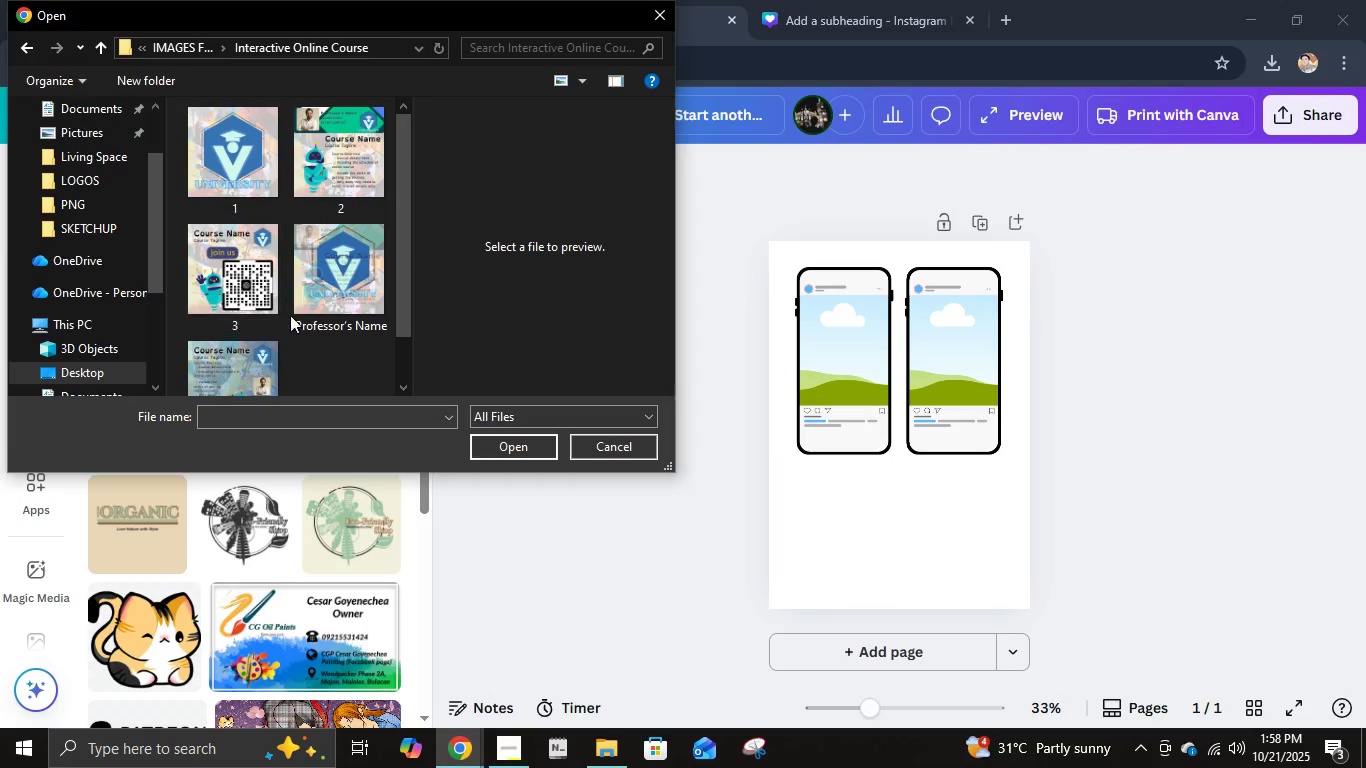 
scroll: coordinate [300, 310], scroll_direction: down, amount: 1.0
 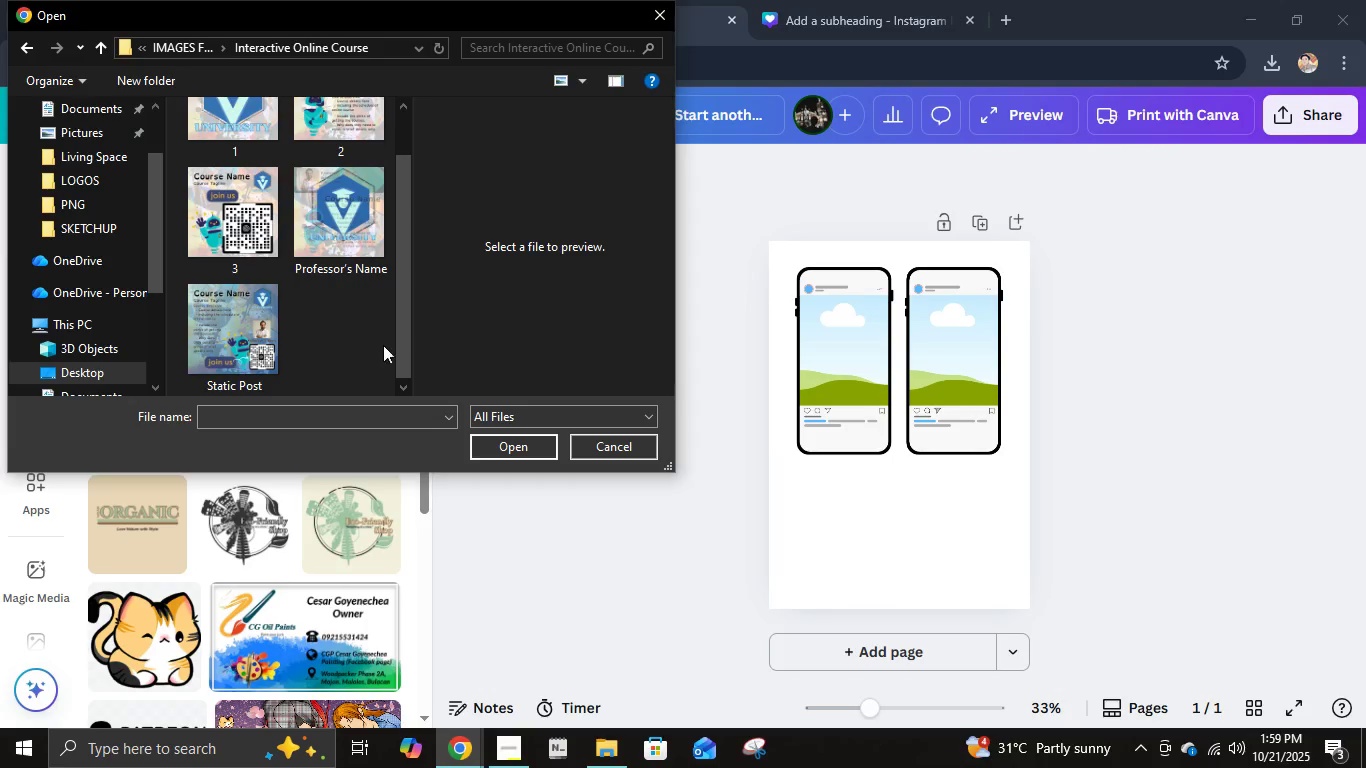 
left_click_drag(start_coordinate=[383, 345], to_coordinate=[244, 85])
 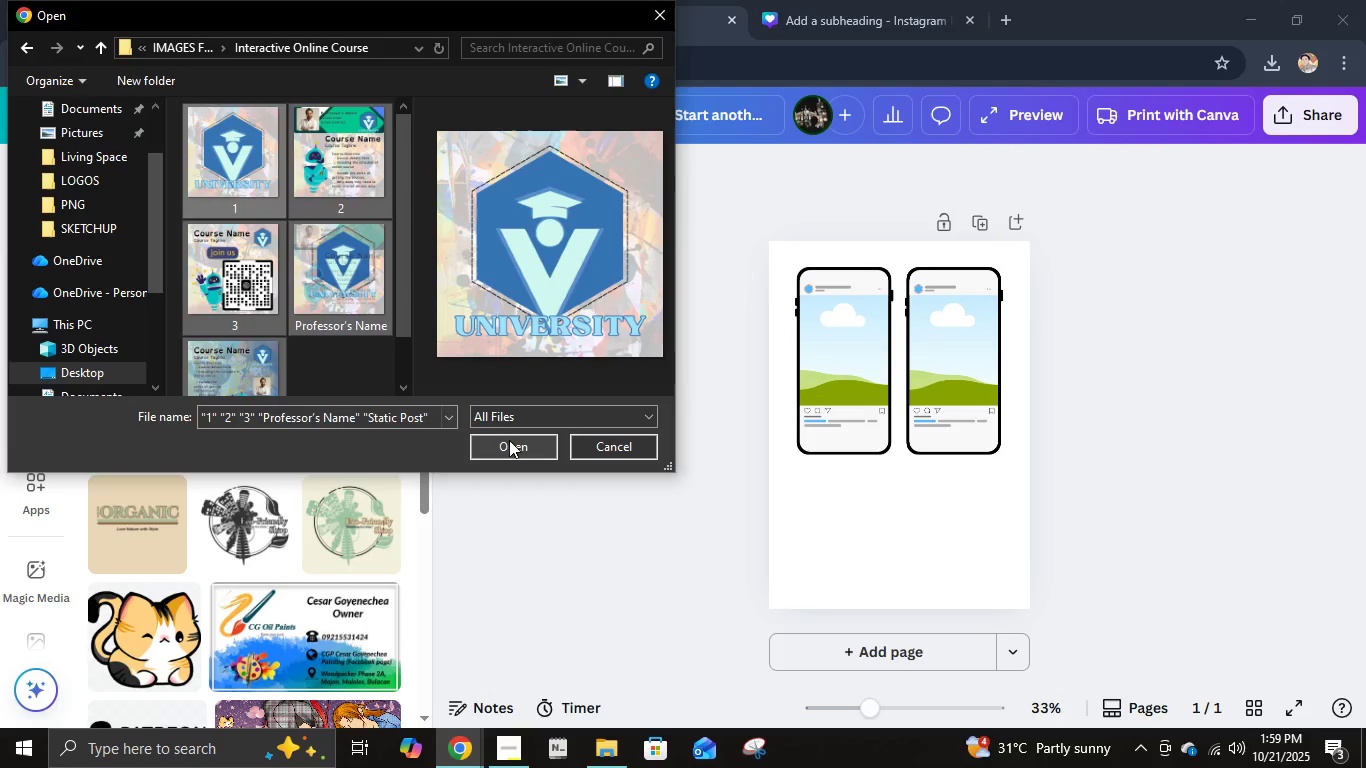 
left_click([509, 440])
 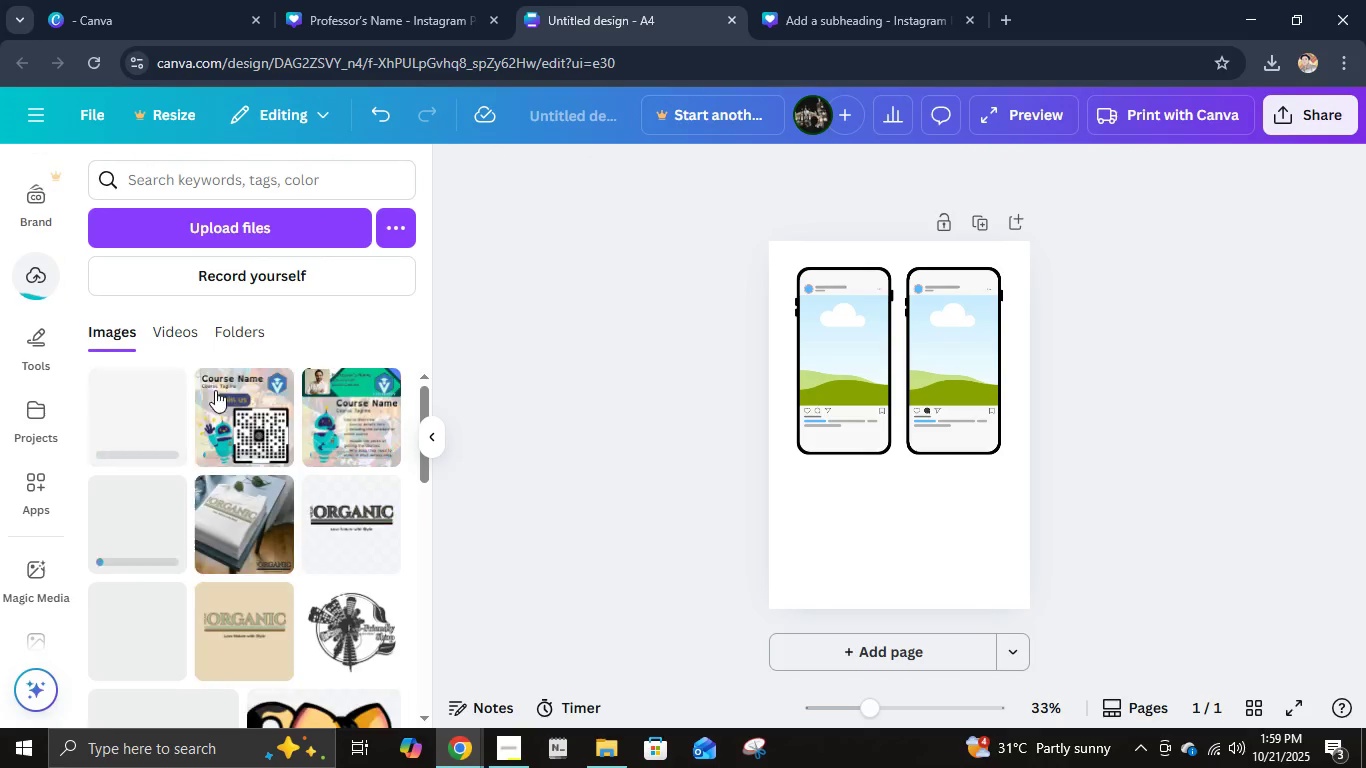 
left_click([174, 351])
 